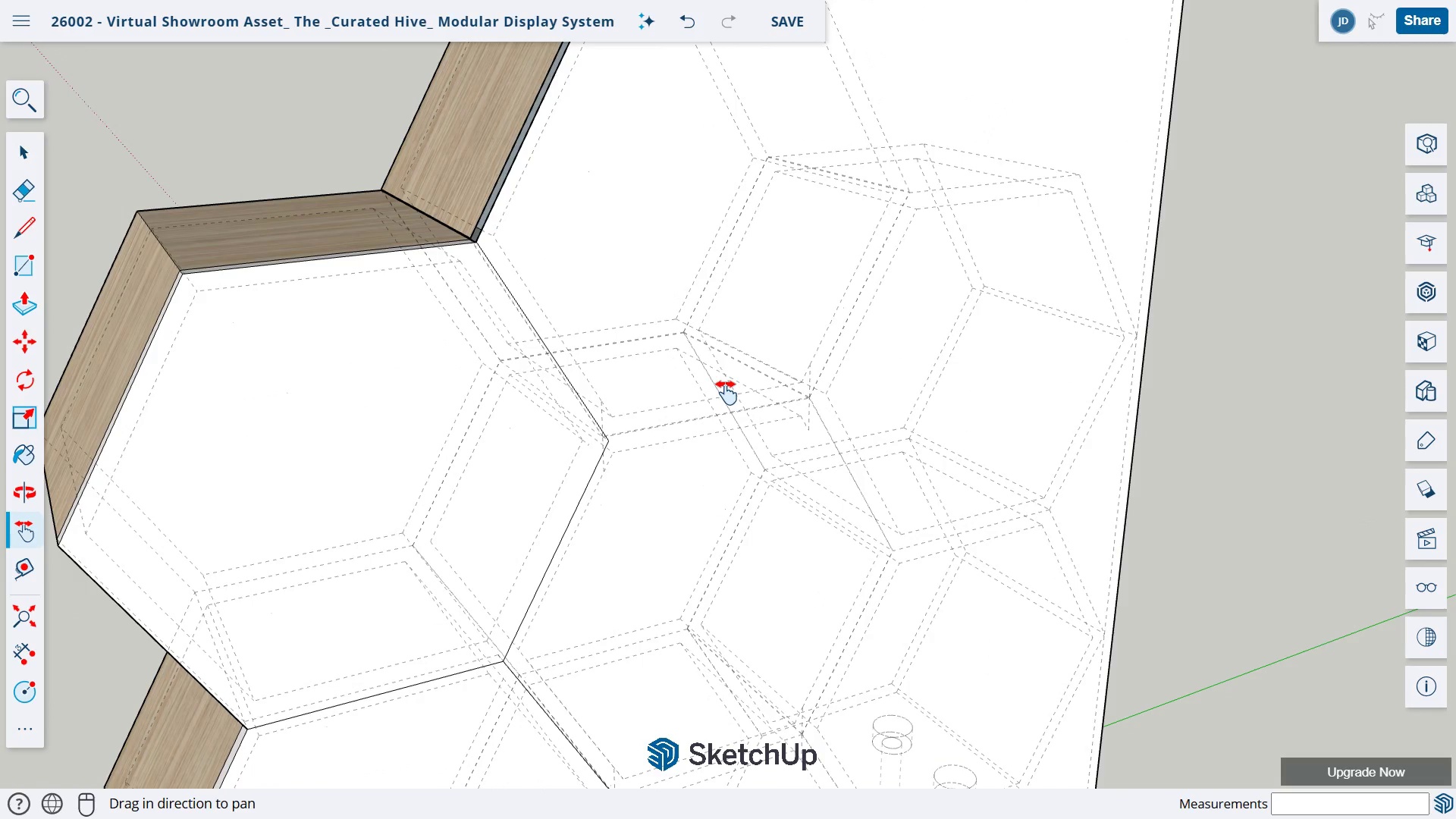 
left_click_drag(start_coordinate=[725, 384], to_coordinate=[733, 645])
 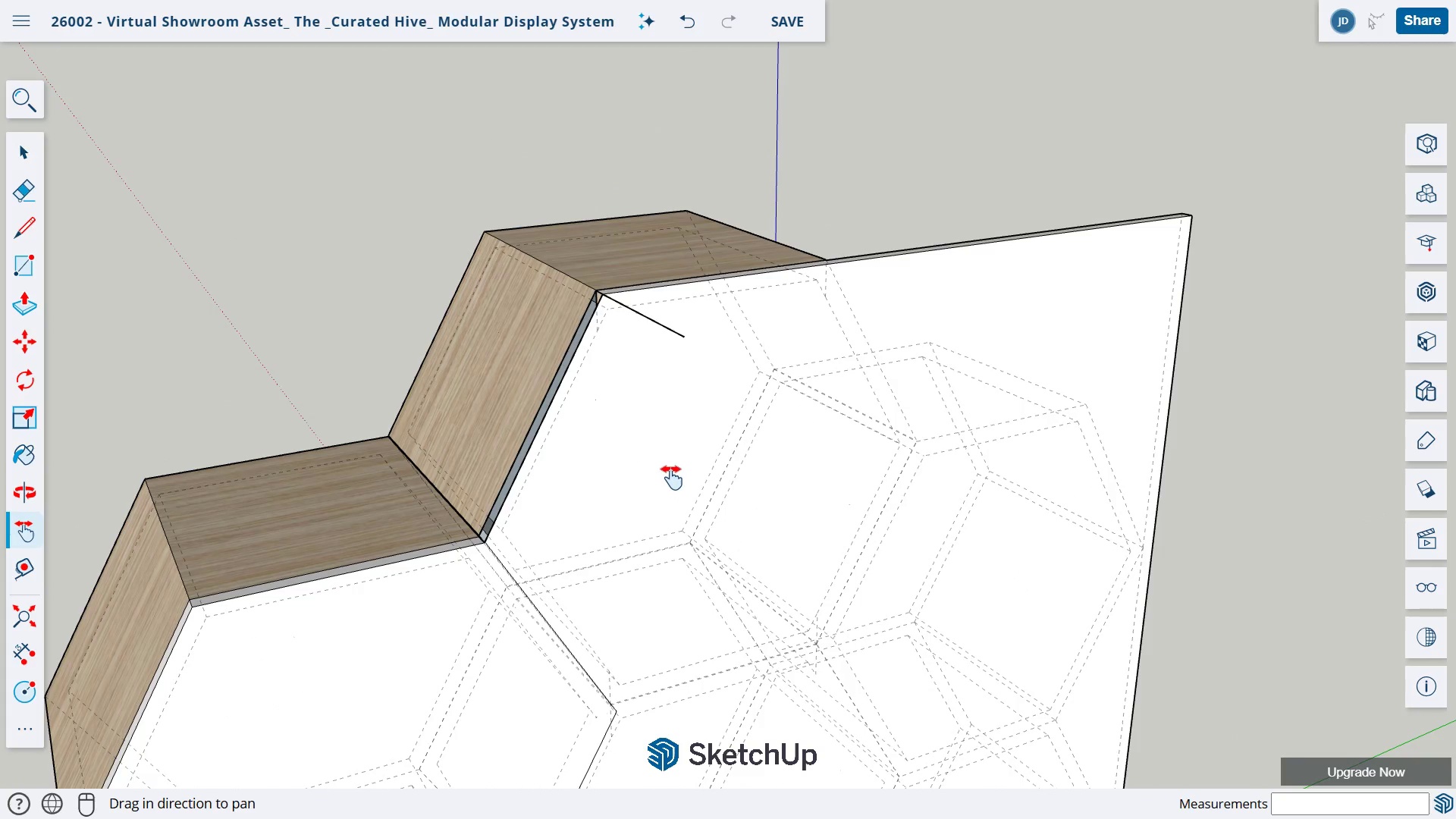 
key(E)
 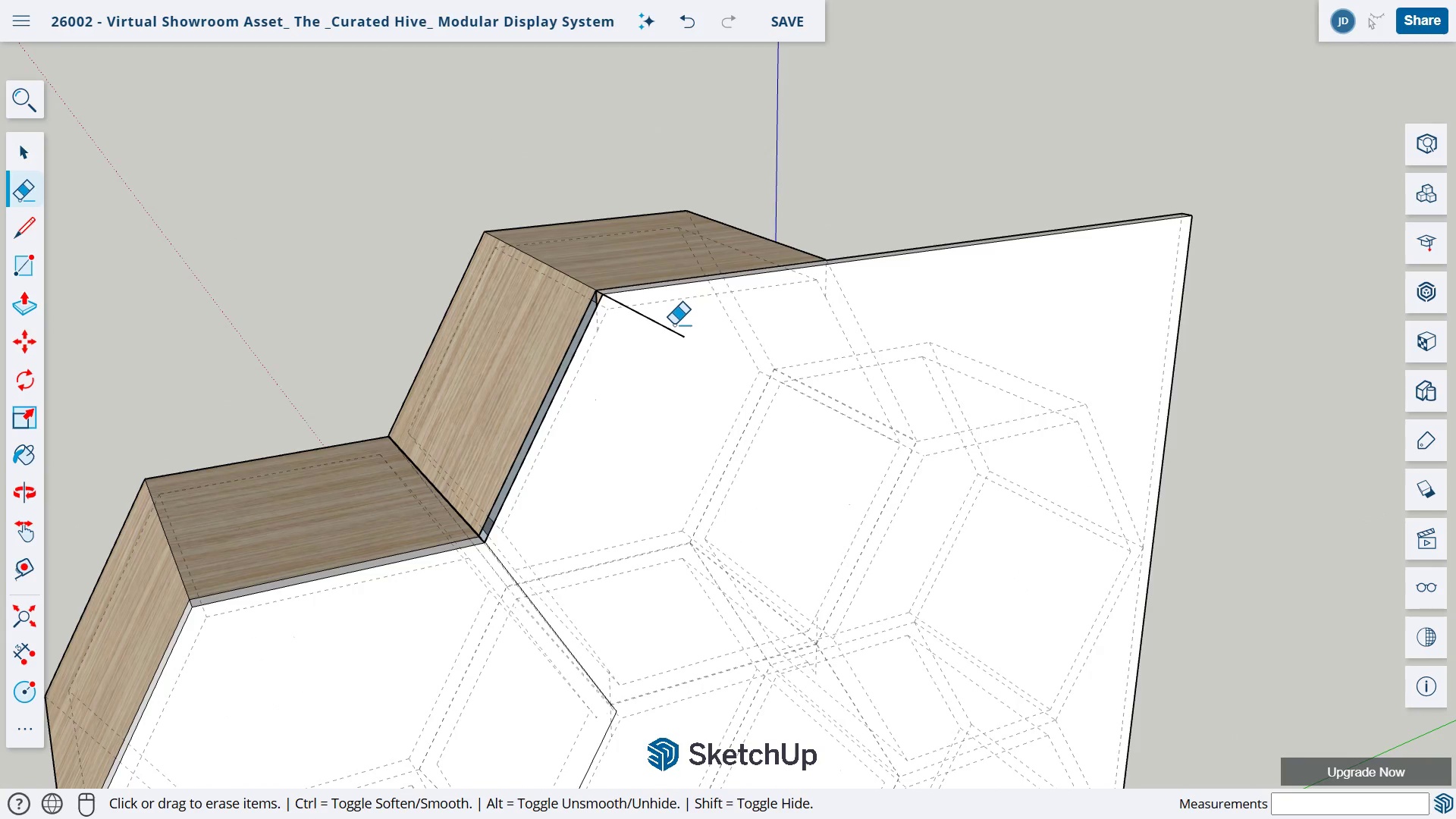 
left_click_drag(start_coordinate=[673, 328], to_coordinate=[664, 339])
 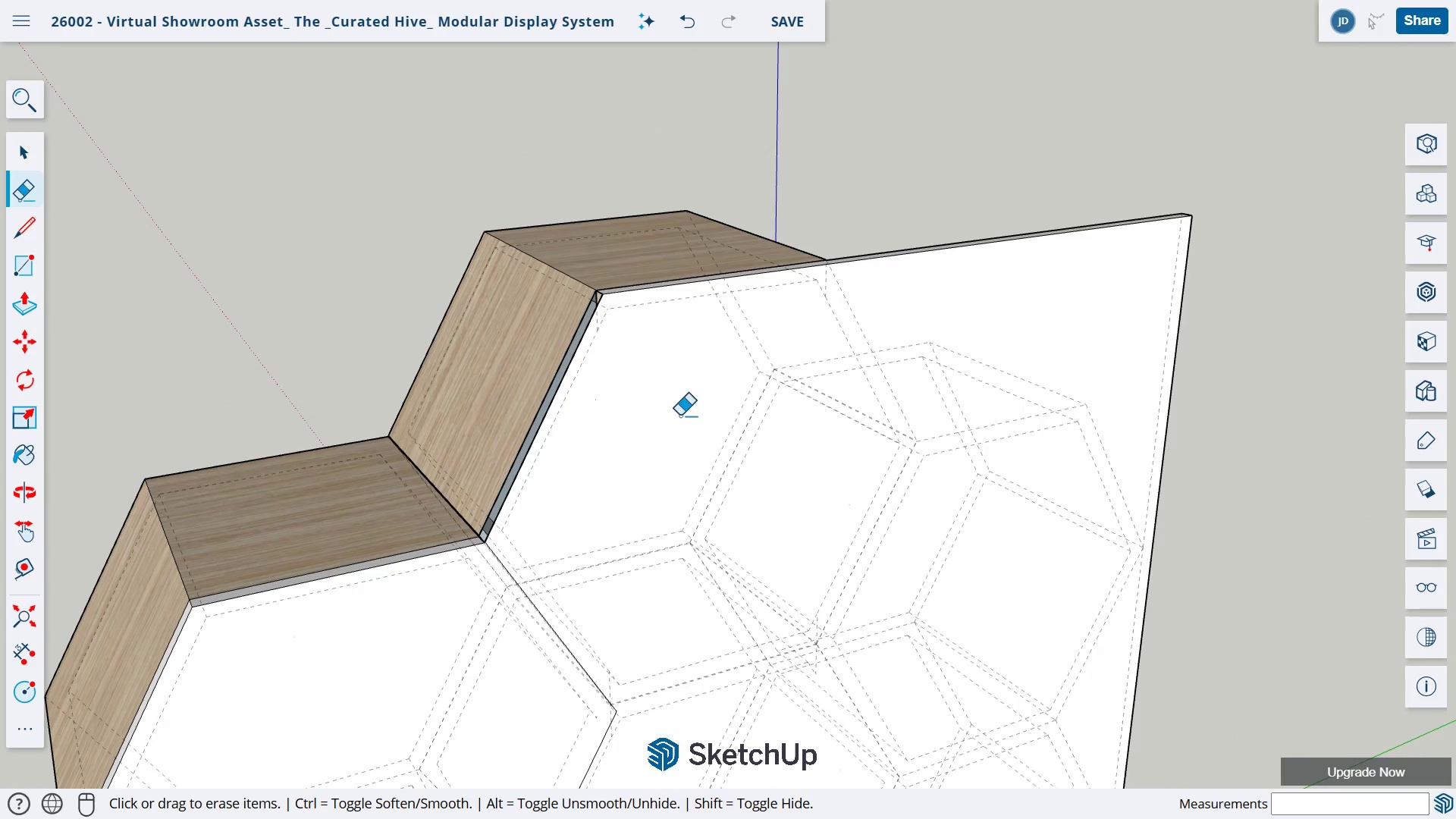 
left_click_drag(start_coordinate=[520, 582], to_coordinate=[592, 182])
 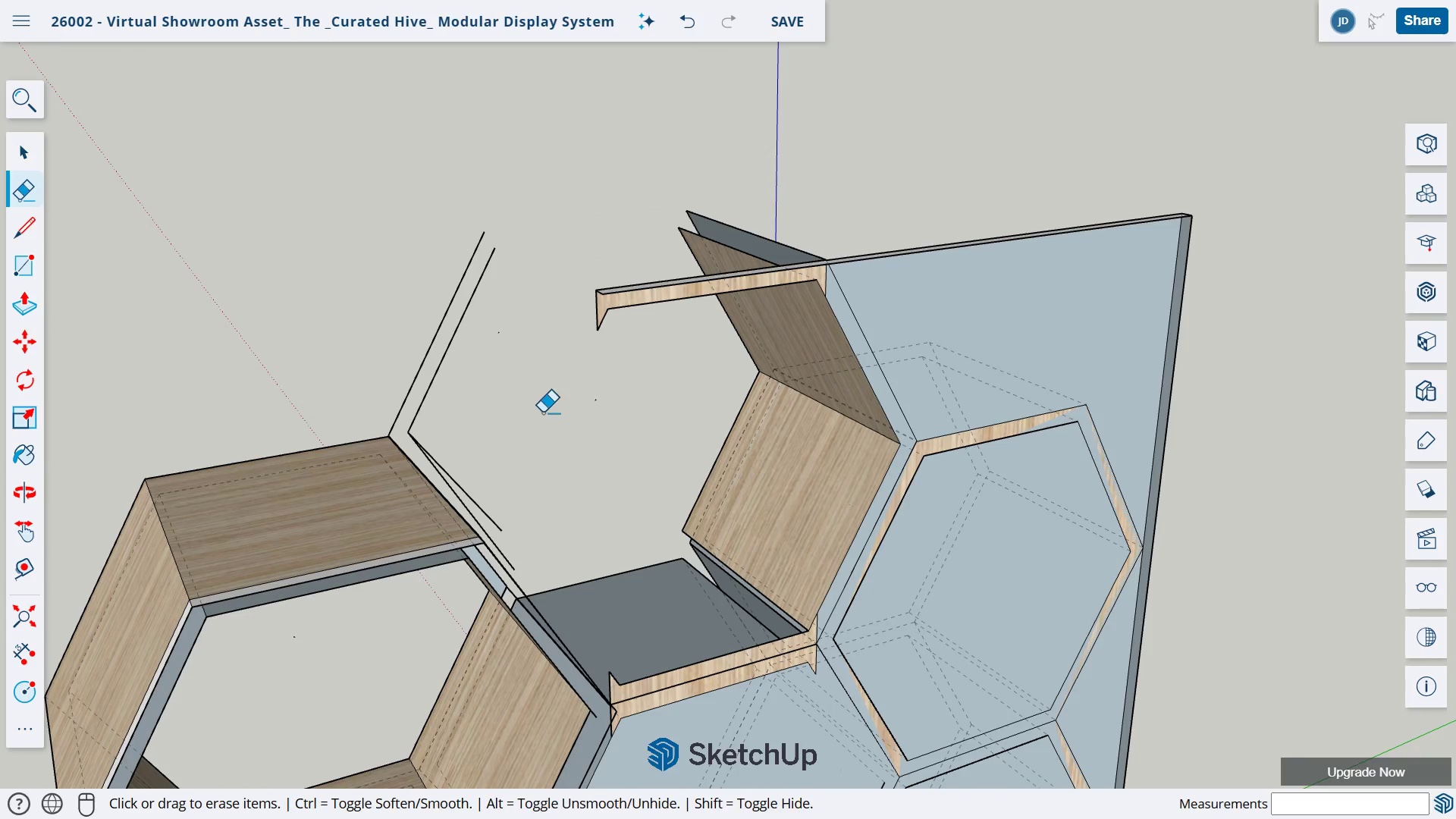 
key(Control+S)
 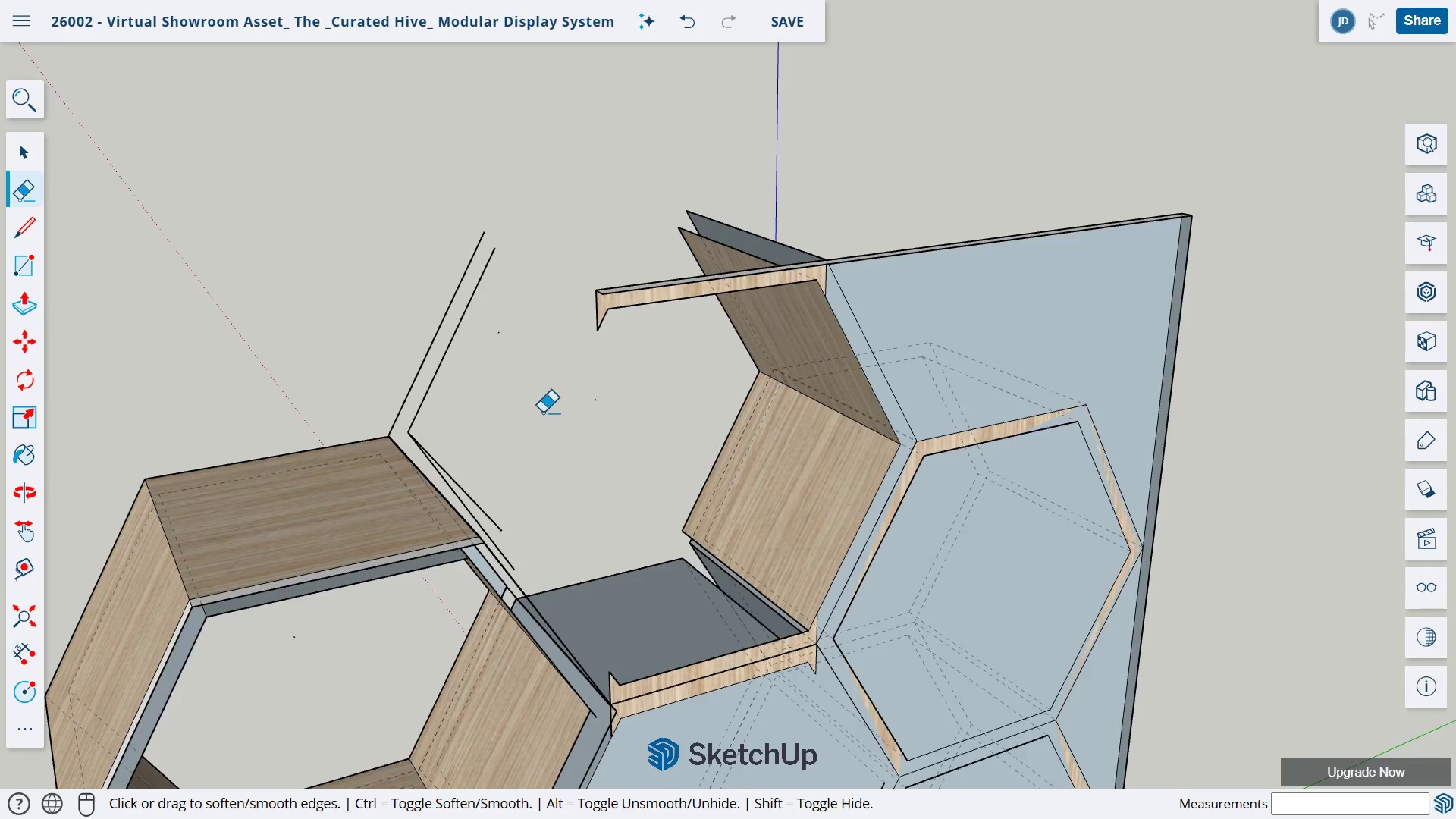 
key(Control+Z)
 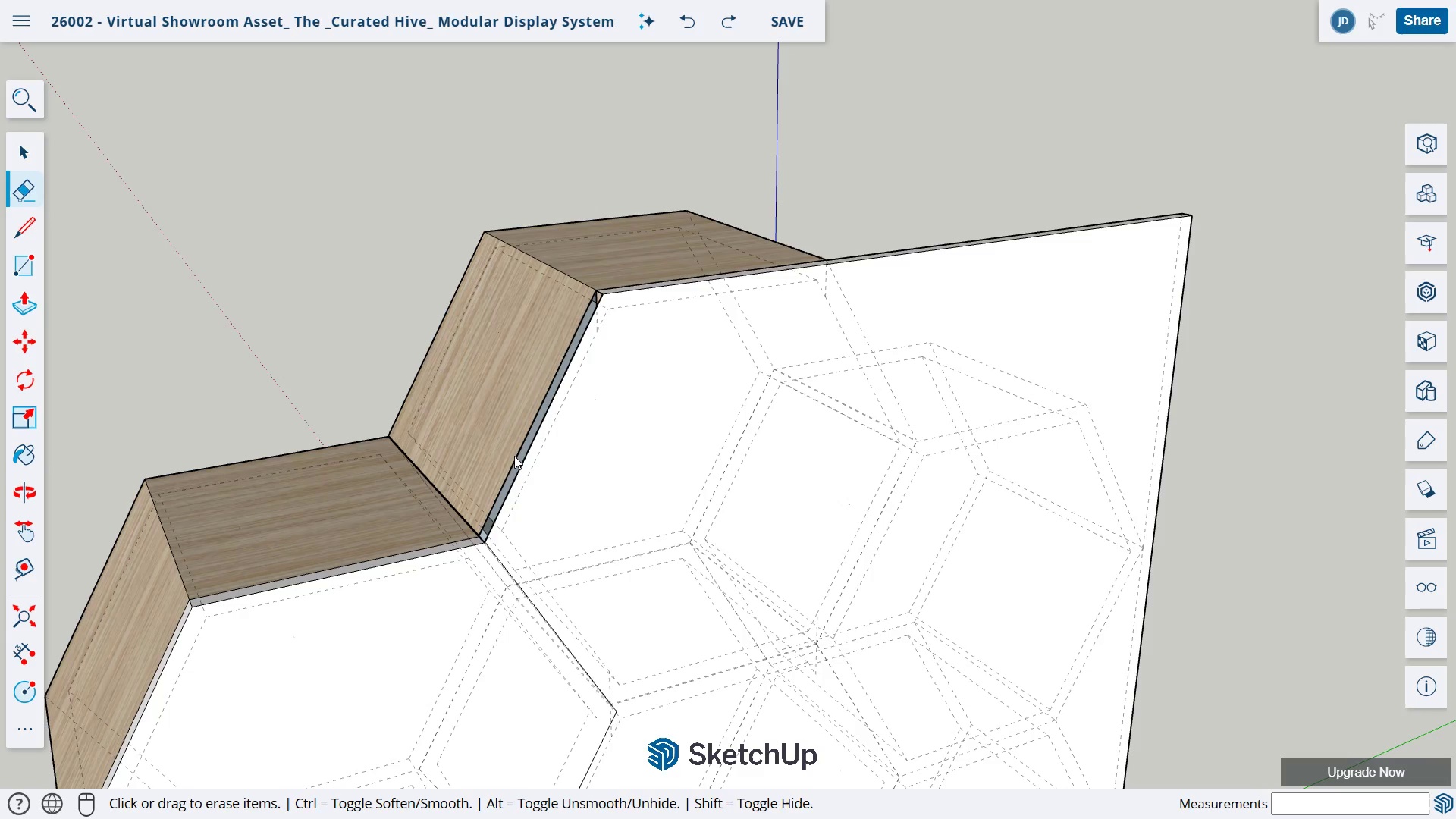 
key(H)
 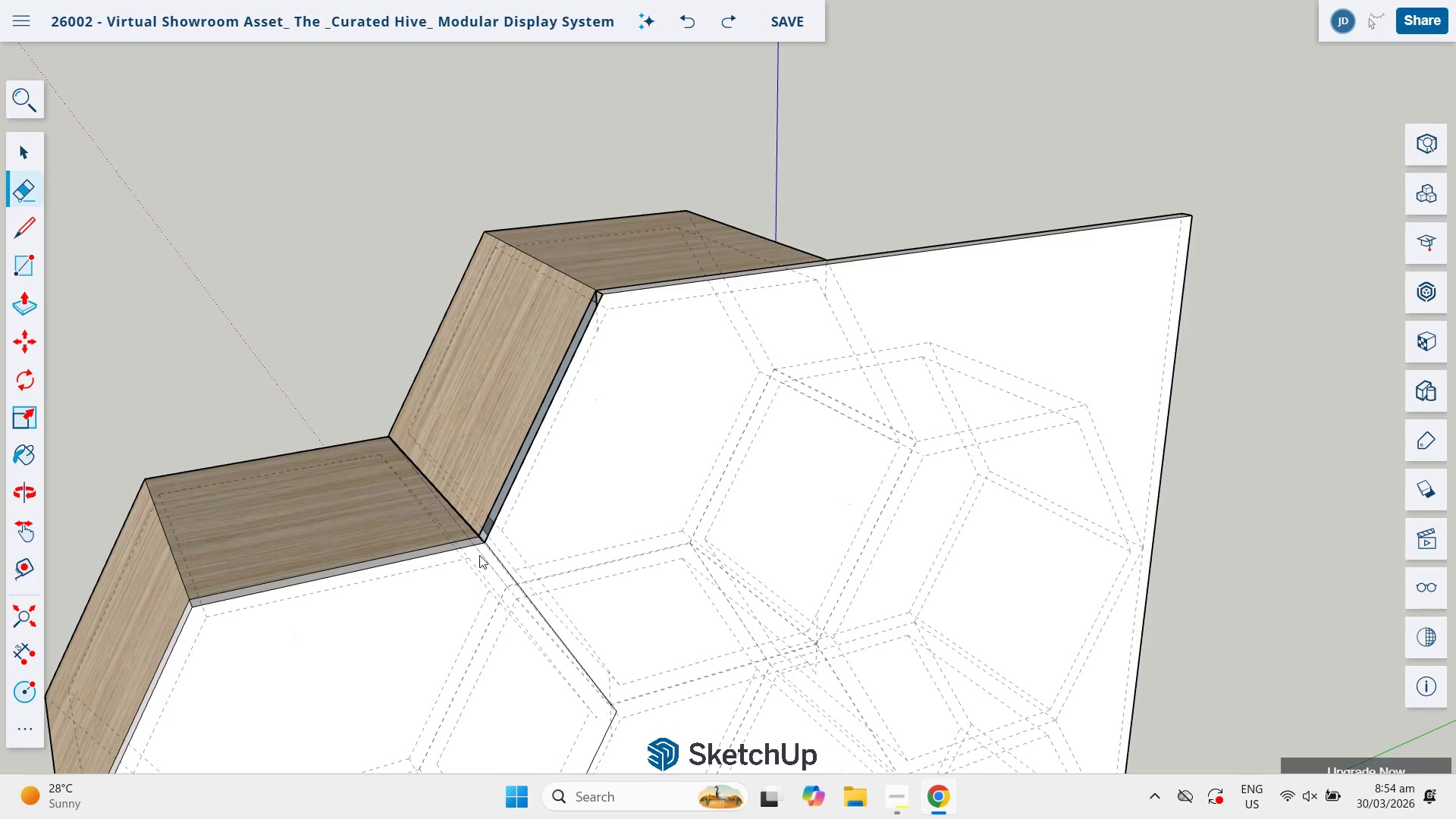 
left_click_drag(start_coordinate=[478, 555], to_coordinate=[614, 298])
 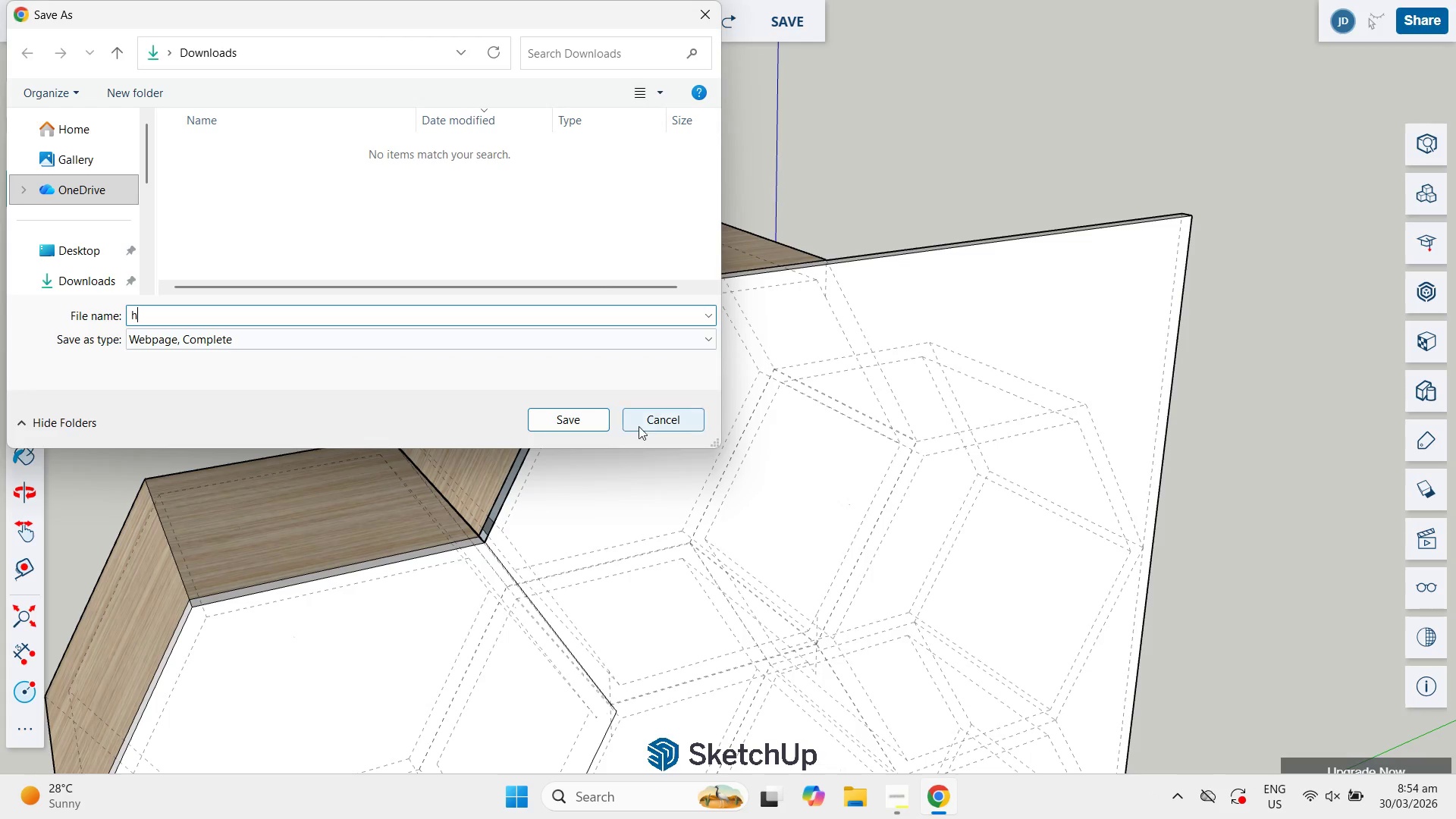 
left_click([644, 422])
 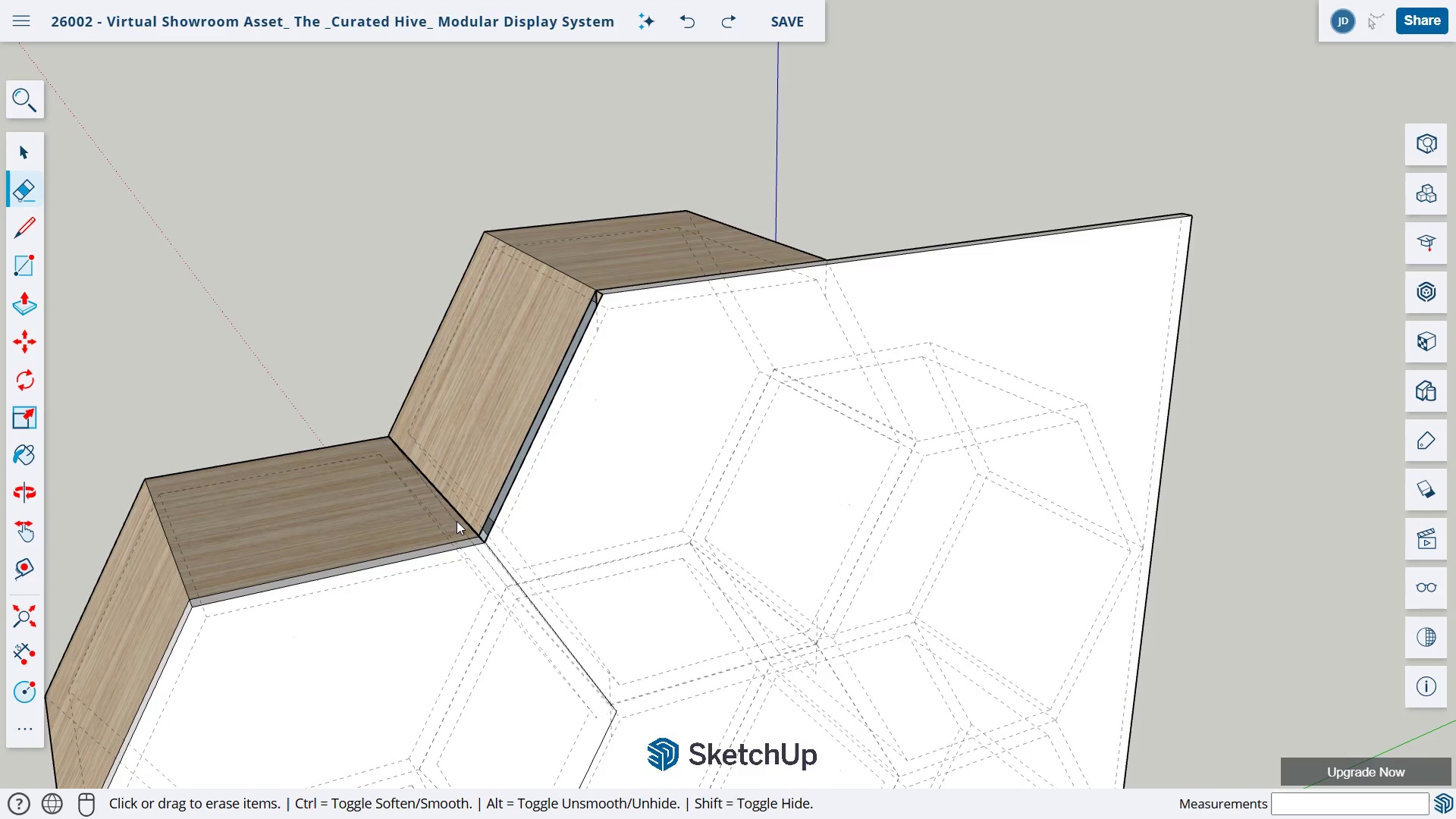 
key(H)
 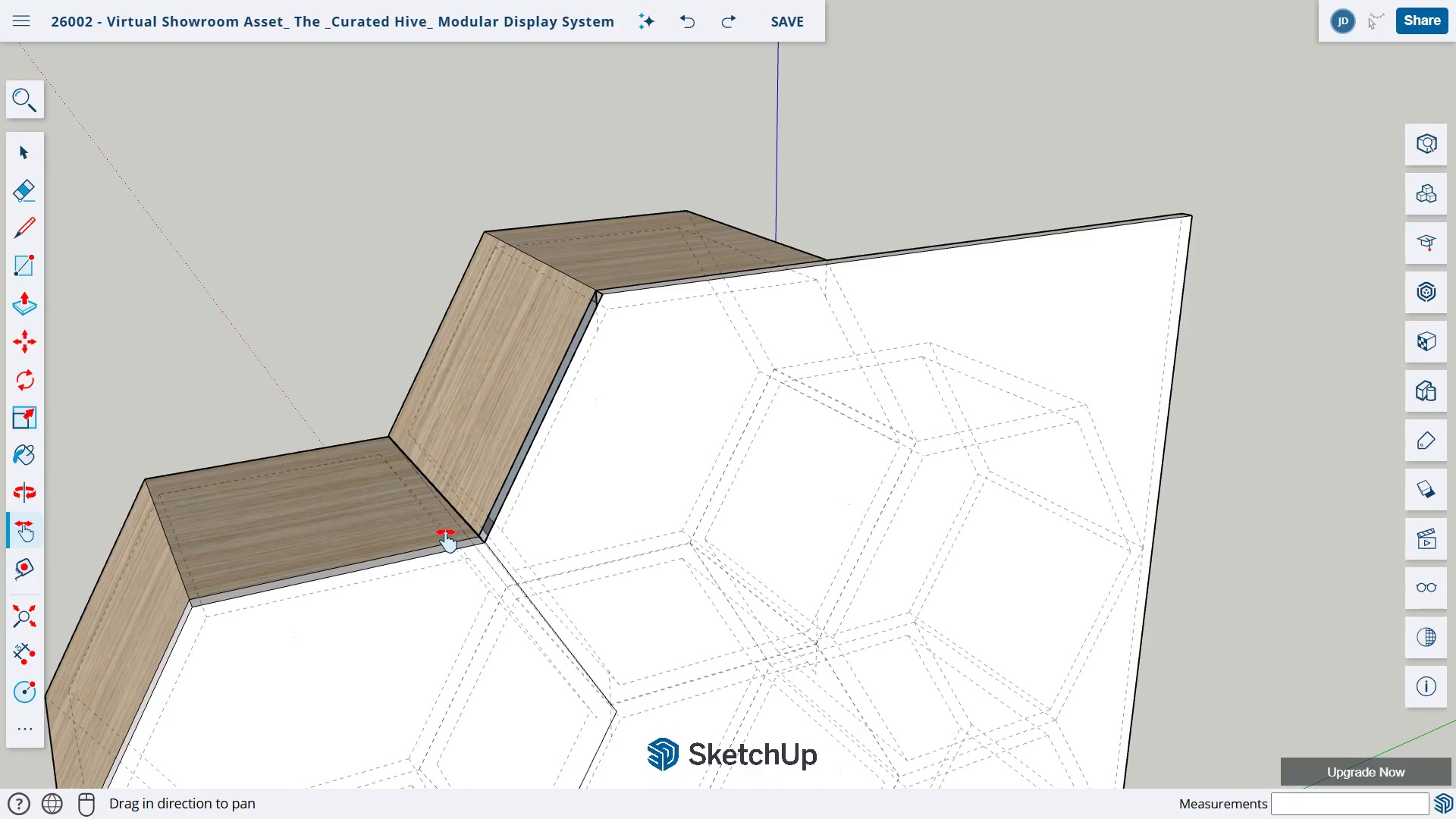 
left_click_drag(start_coordinate=[443, 533], to_coordinate=[663, 129])
 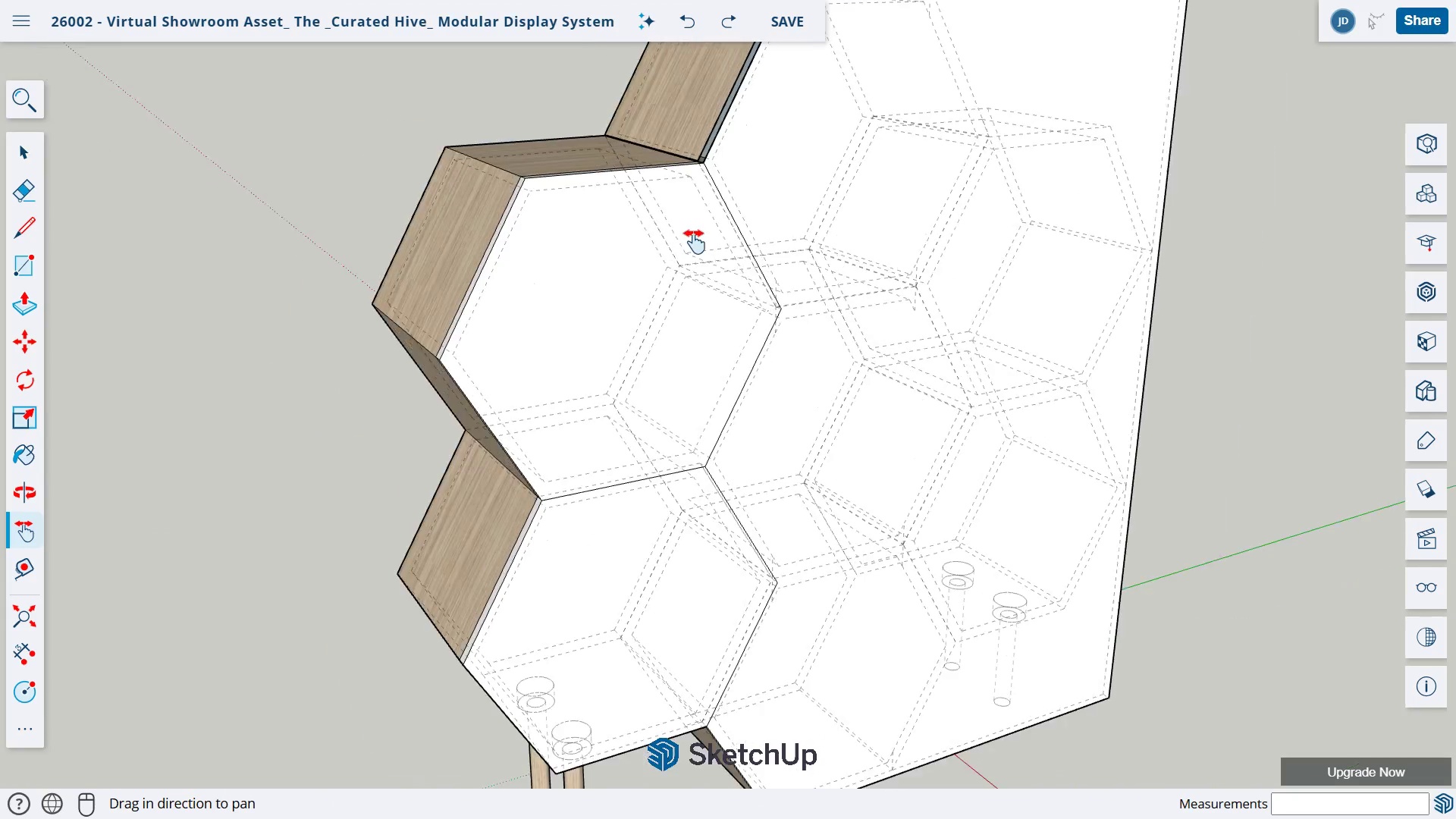 
scroll: coordinate [693, 234], scroll_direction: down, amount: 4.0
 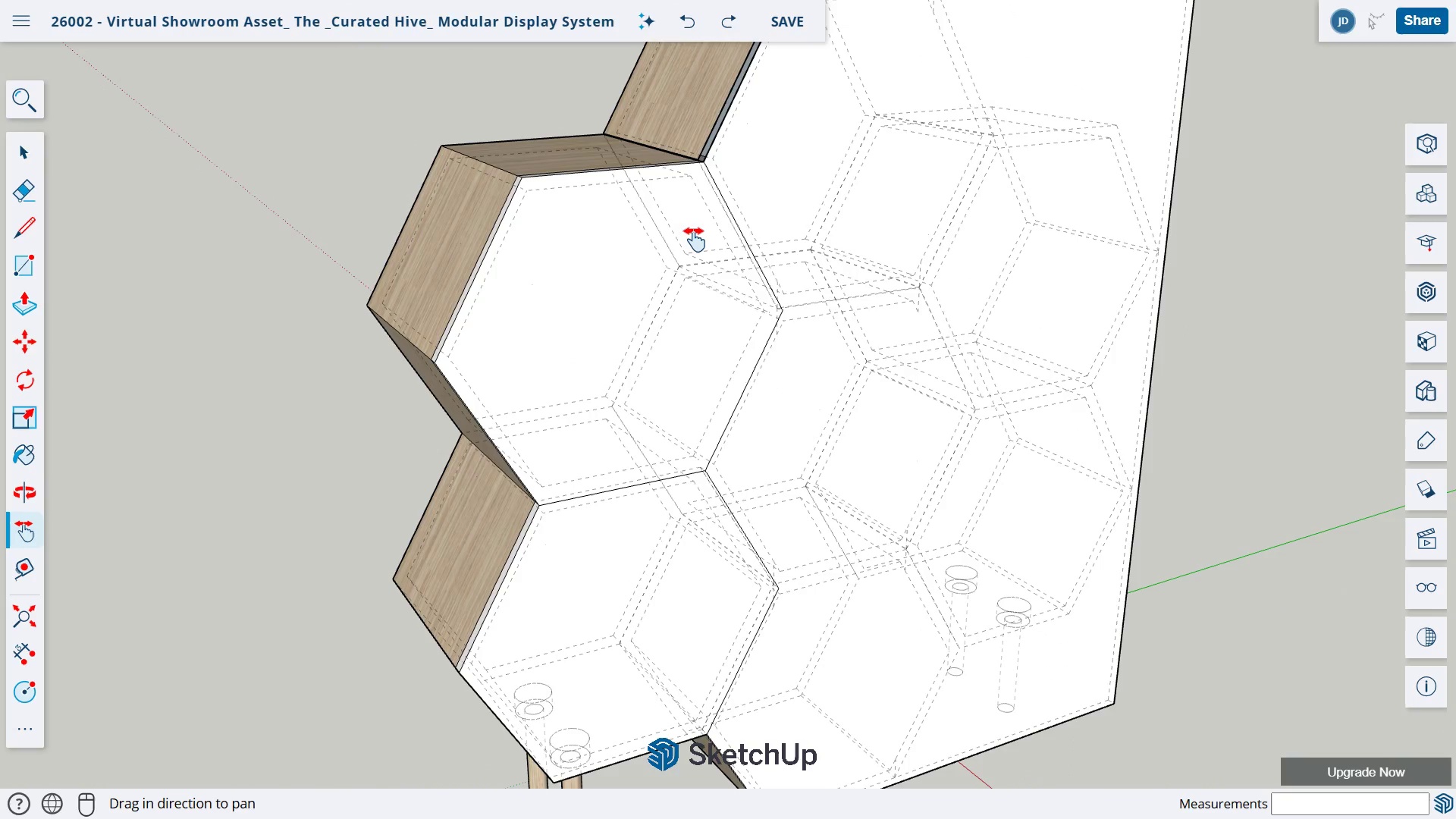 
scroll: coordinate [693, 231], scroll_direction: up, amount: 2.0
 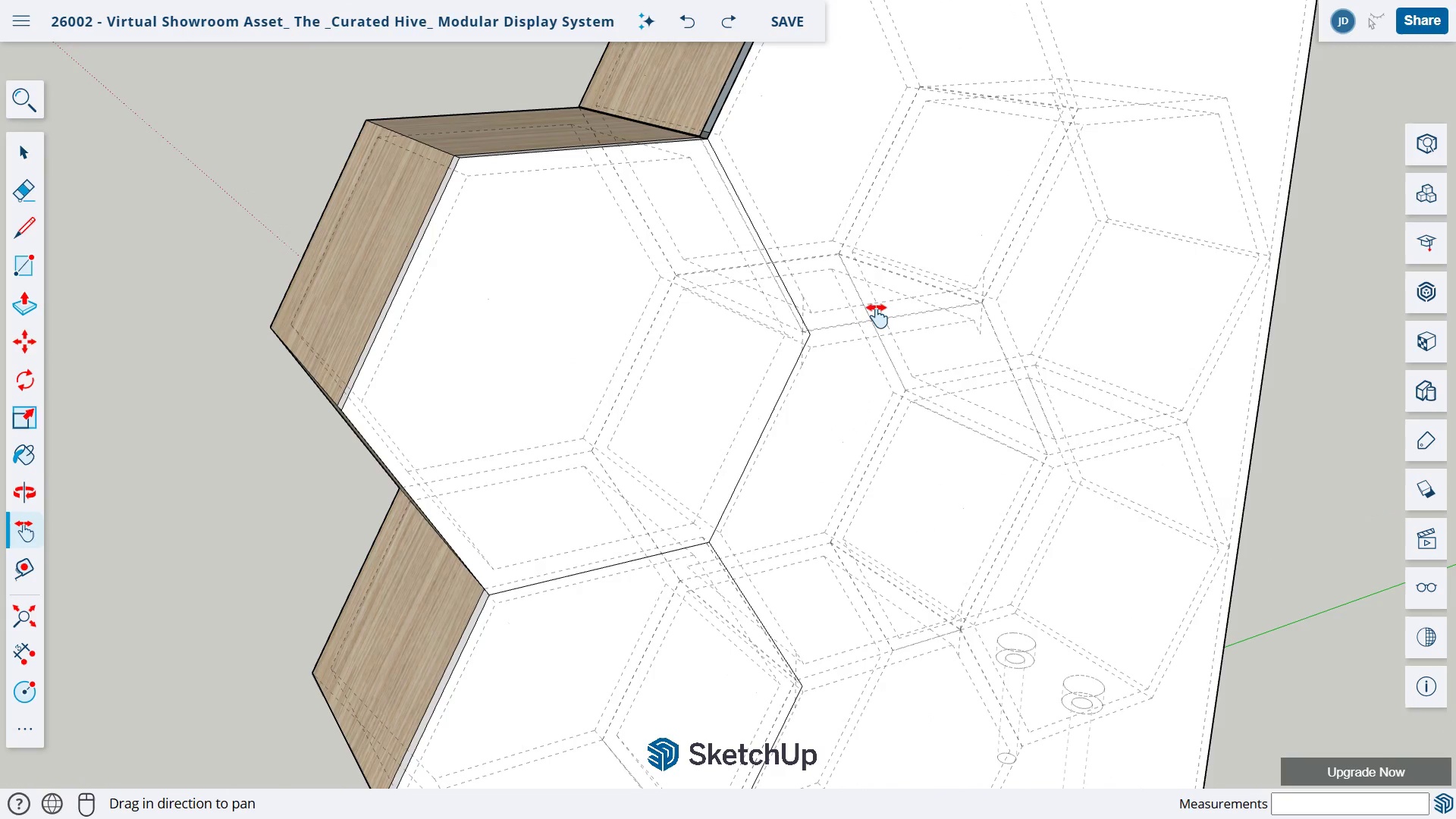 
key(H)
 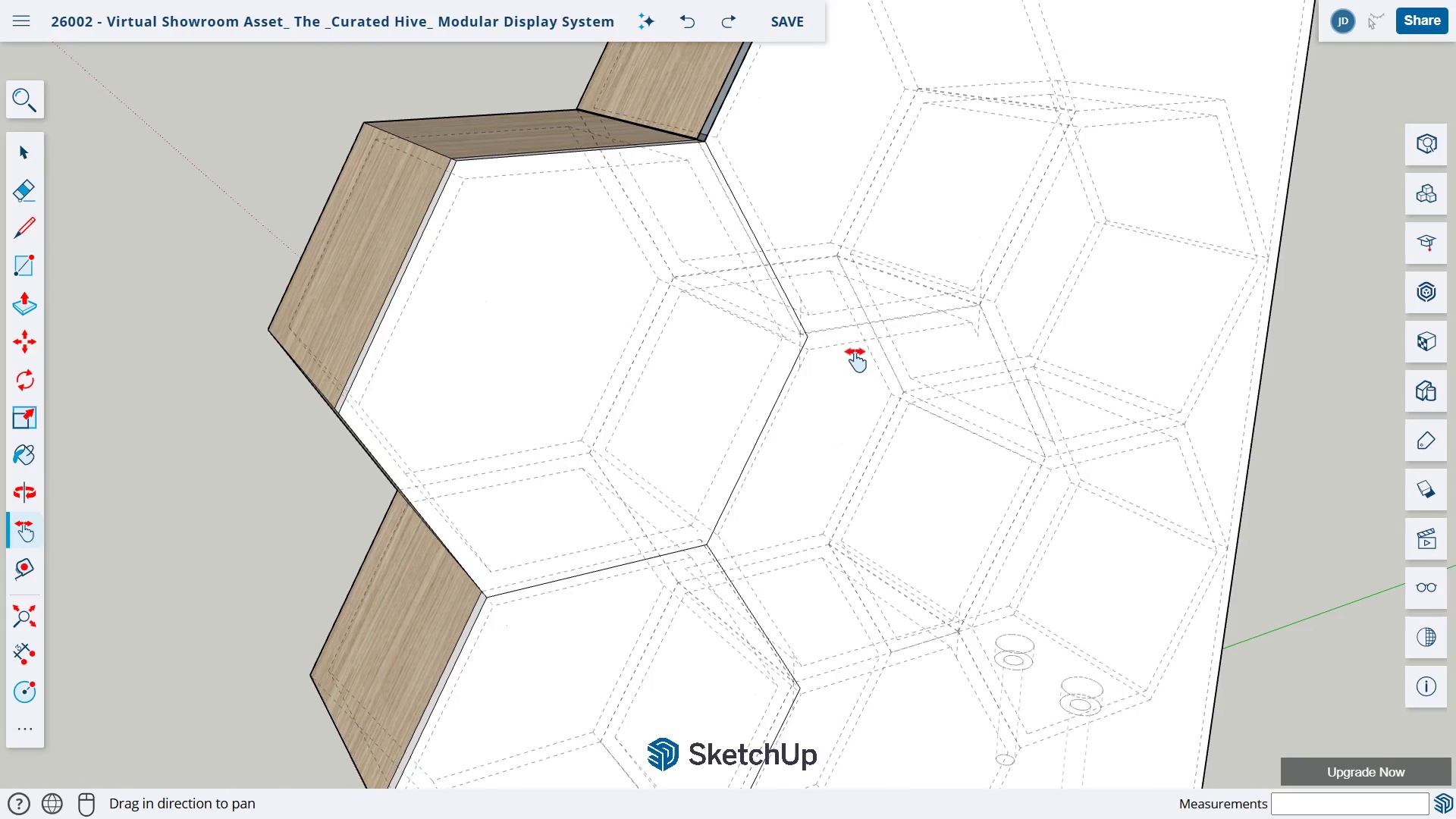 
left_click_drag(start_coordinate=[911, 325], to_coordinate=[451, 598])
 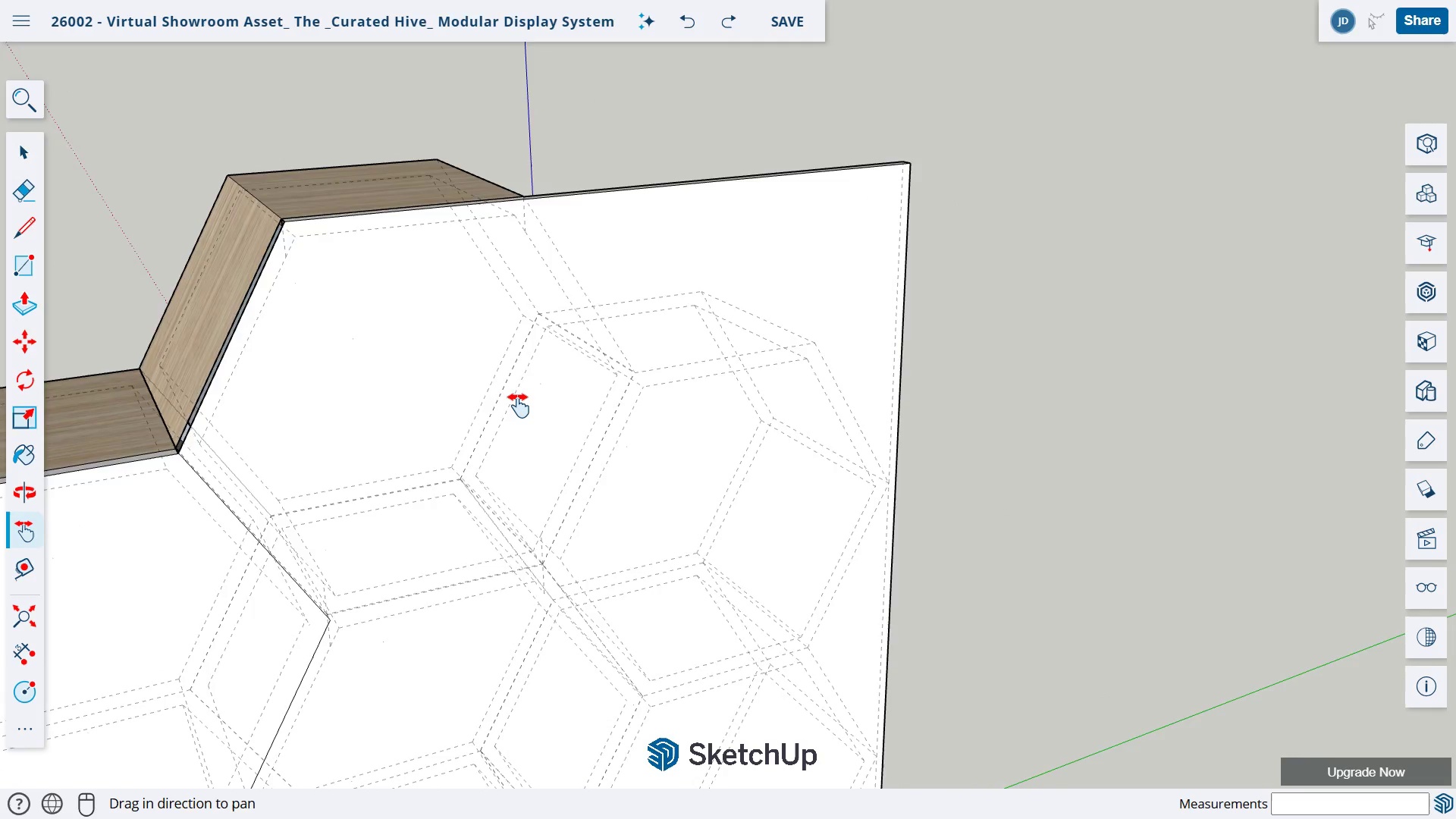 
scroll: coordinate [517, 397], scroll_direction: up, amount: 4.0
 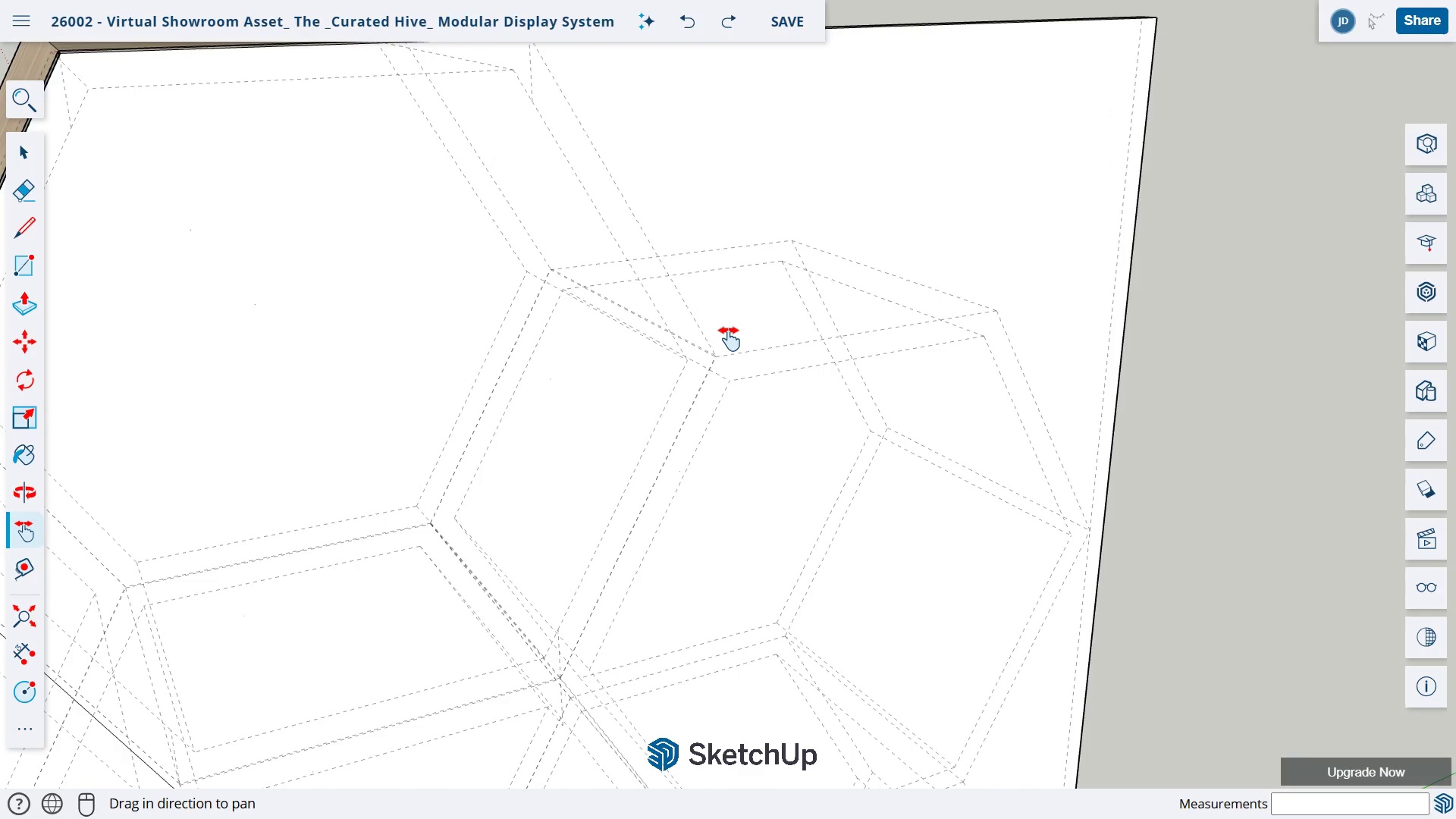 
key(O)
 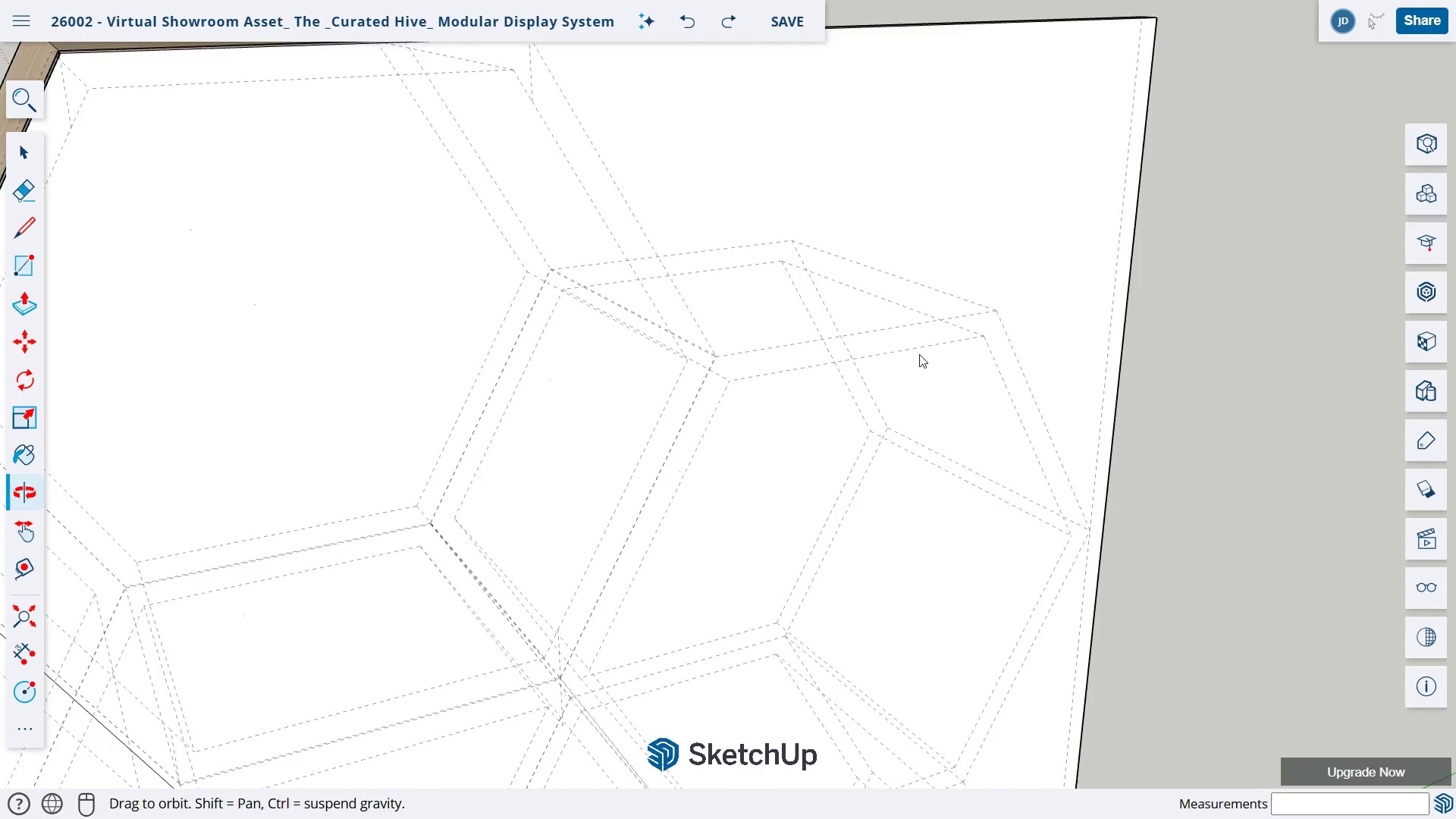 
left_click_drag(start_coordinate=[921, 340], to_coordinate=[93, 344])
 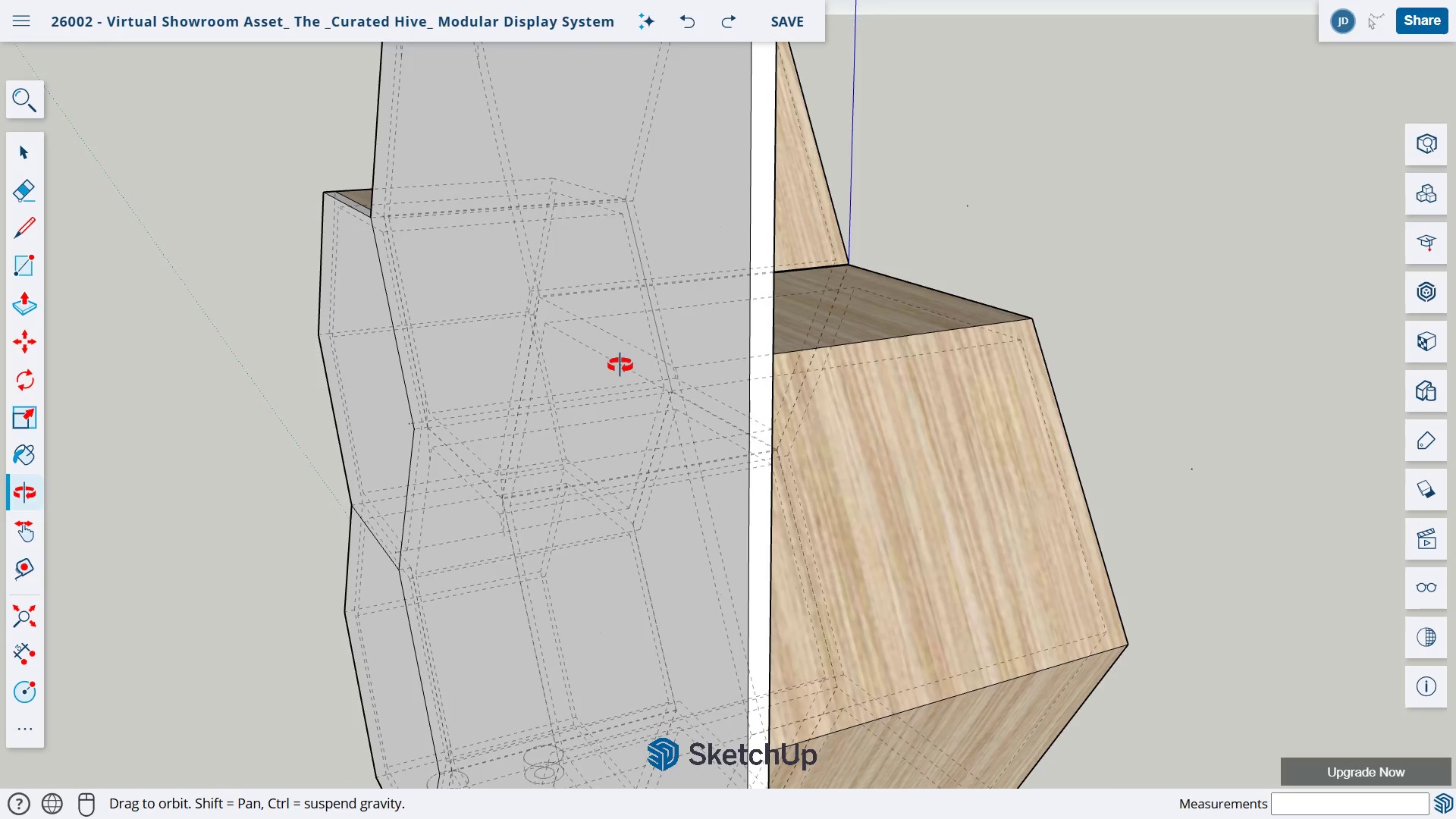 
left_click_drag(start_coordinate=[630, 353], to_coordinate=[341, 501])
 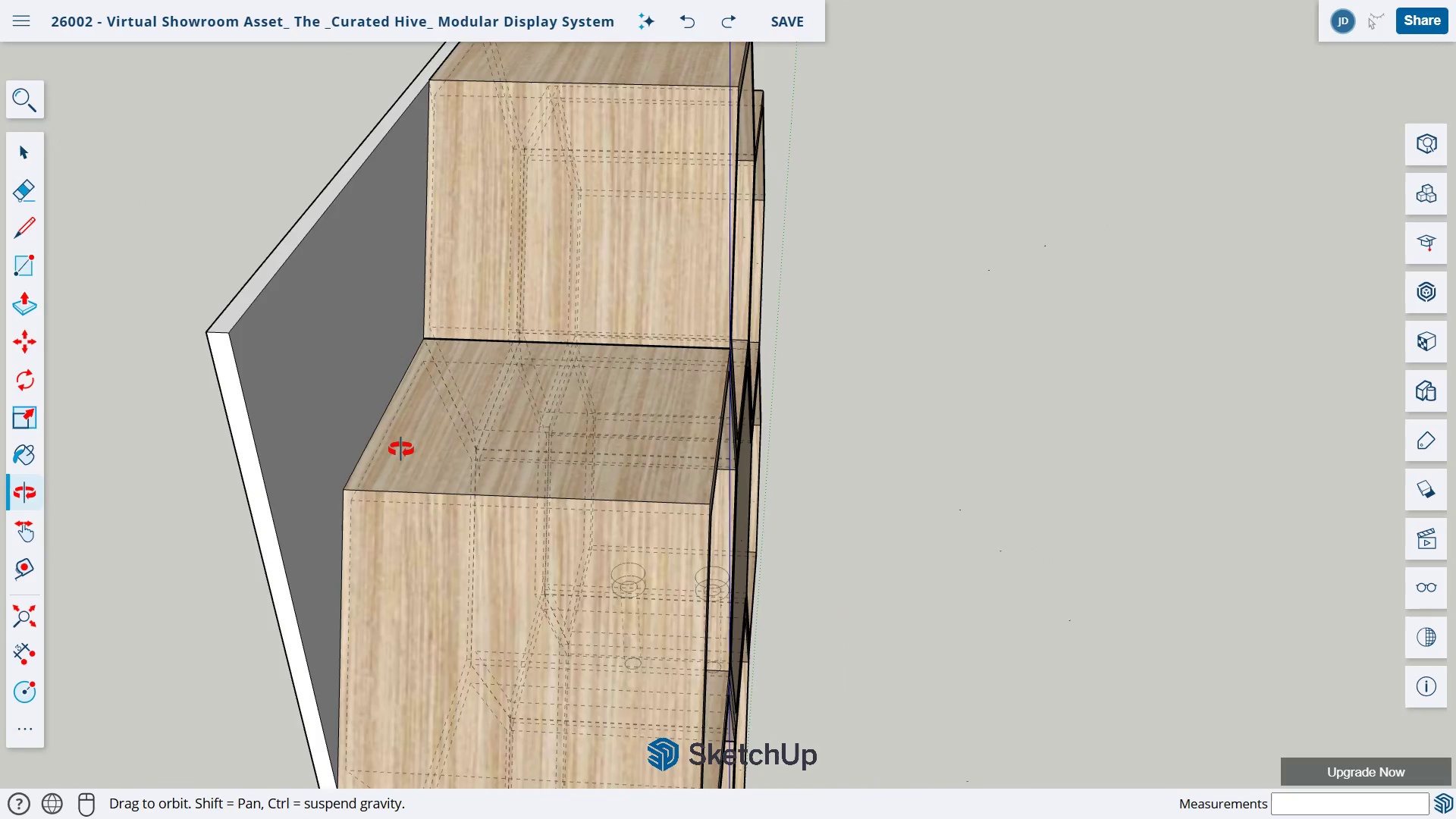 
scroll: coordinate [400, 449], scroll_direction: down, amount: 2.0
 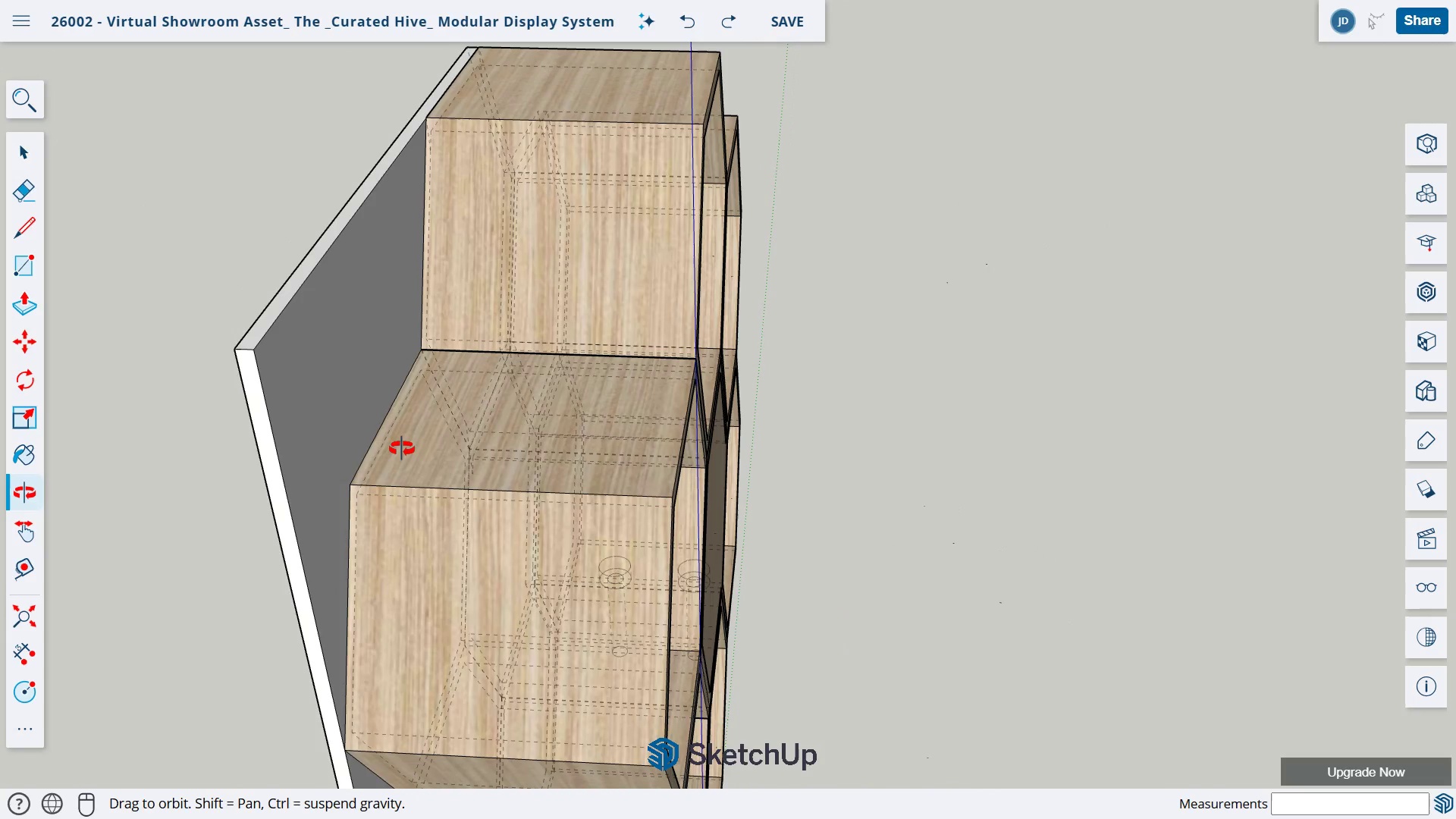 
key(L)
 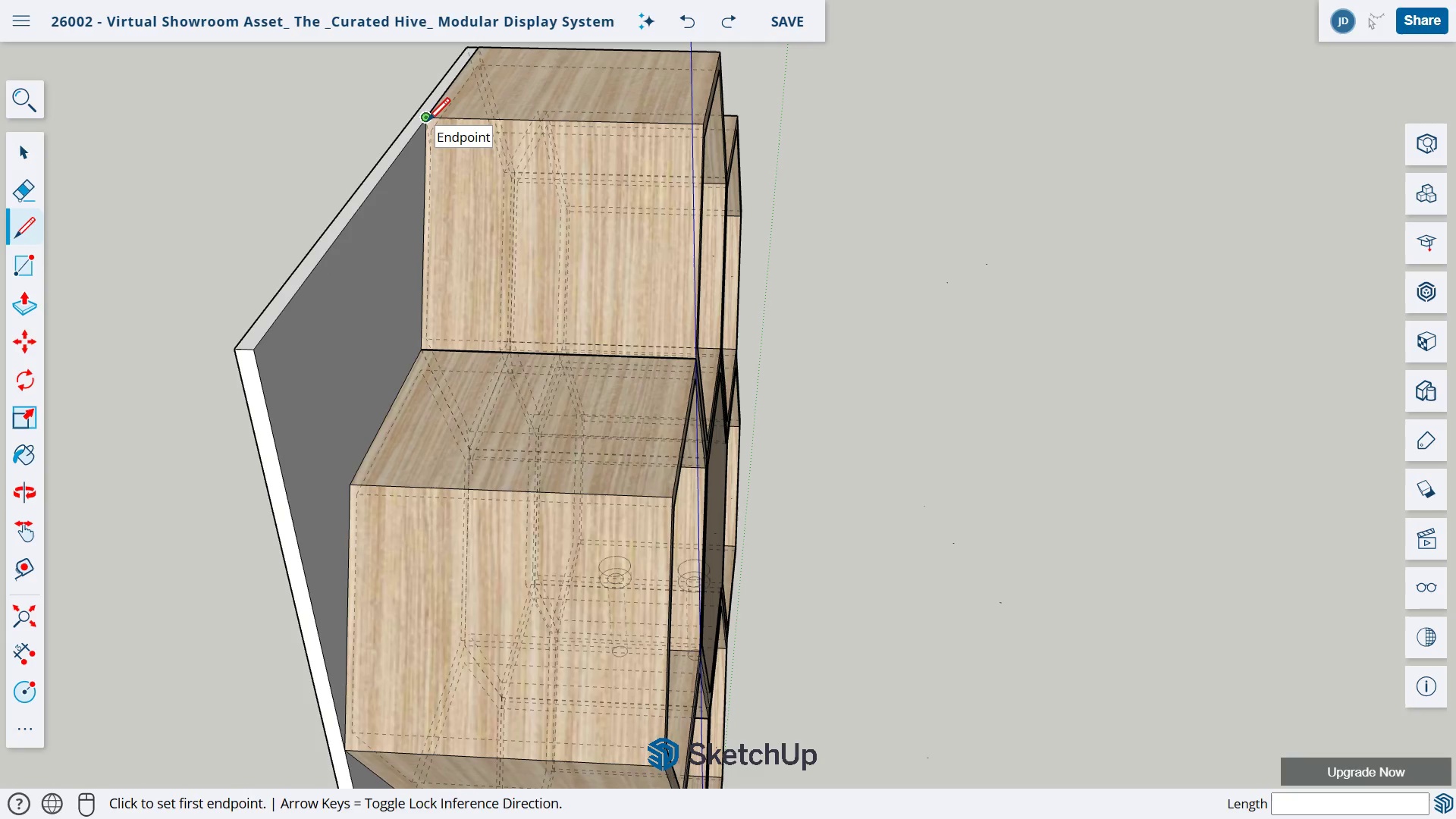 
left_click([154, 124])
 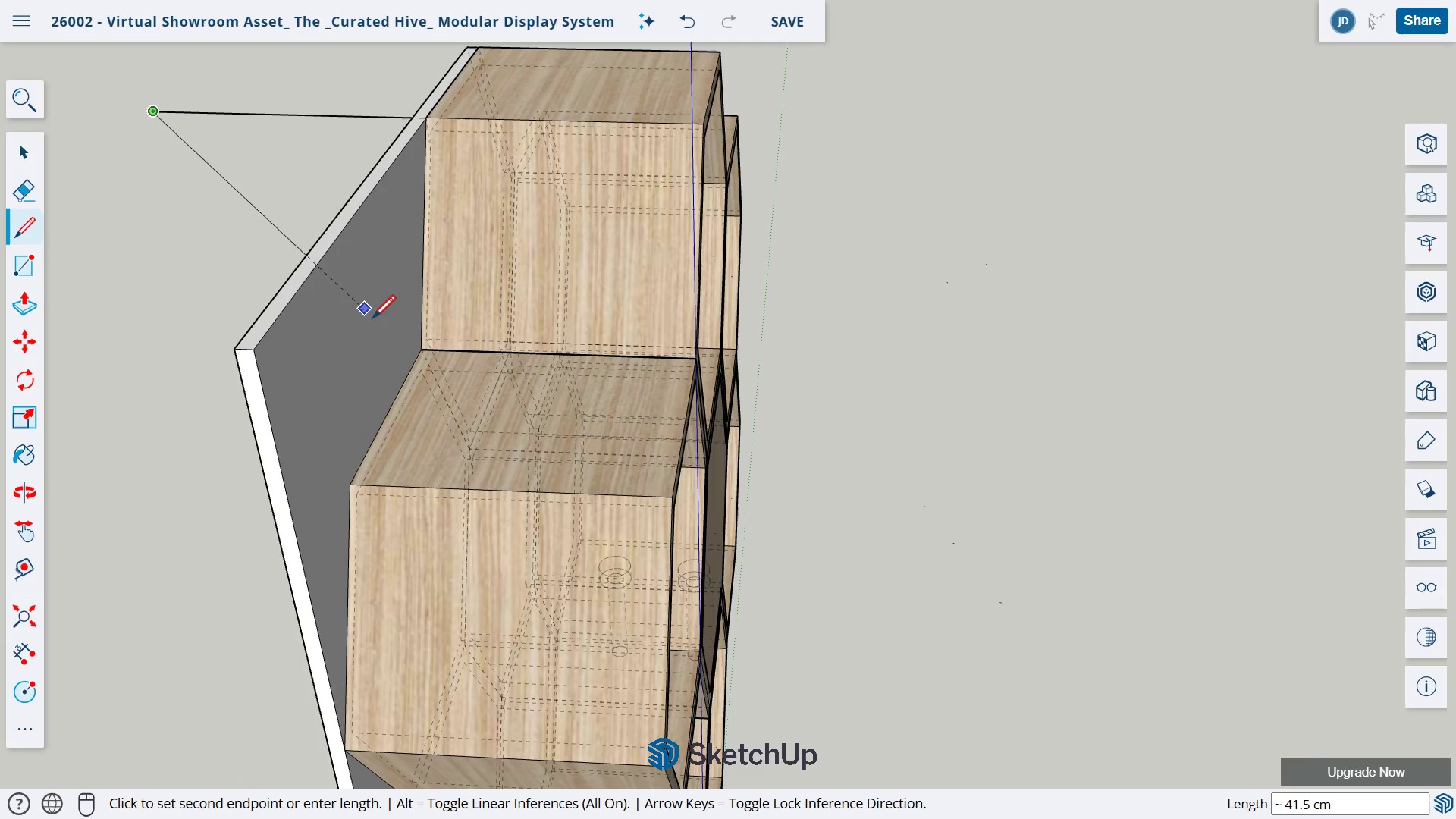 
key(Escape)
 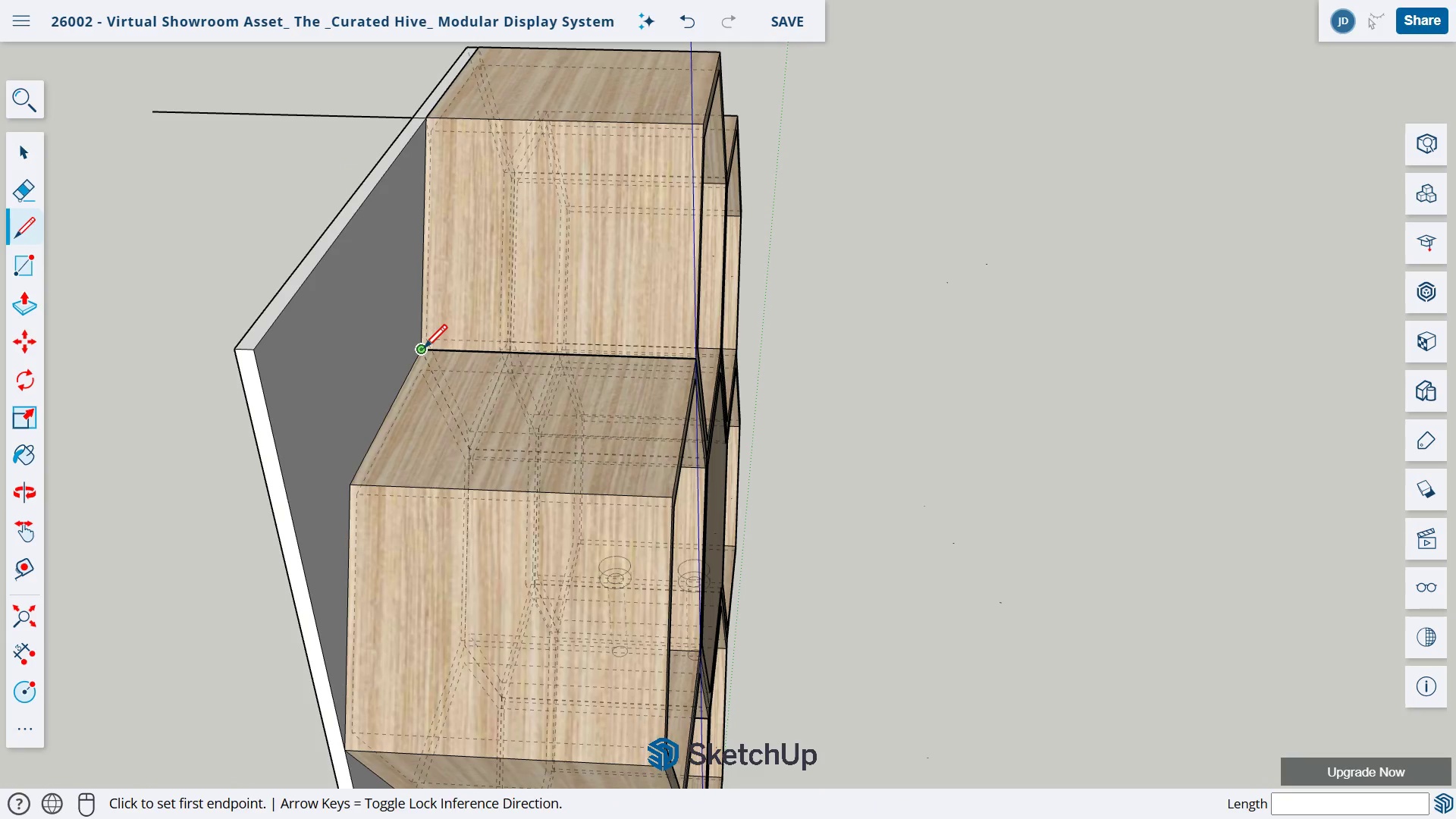 
left_click([422, 349])
 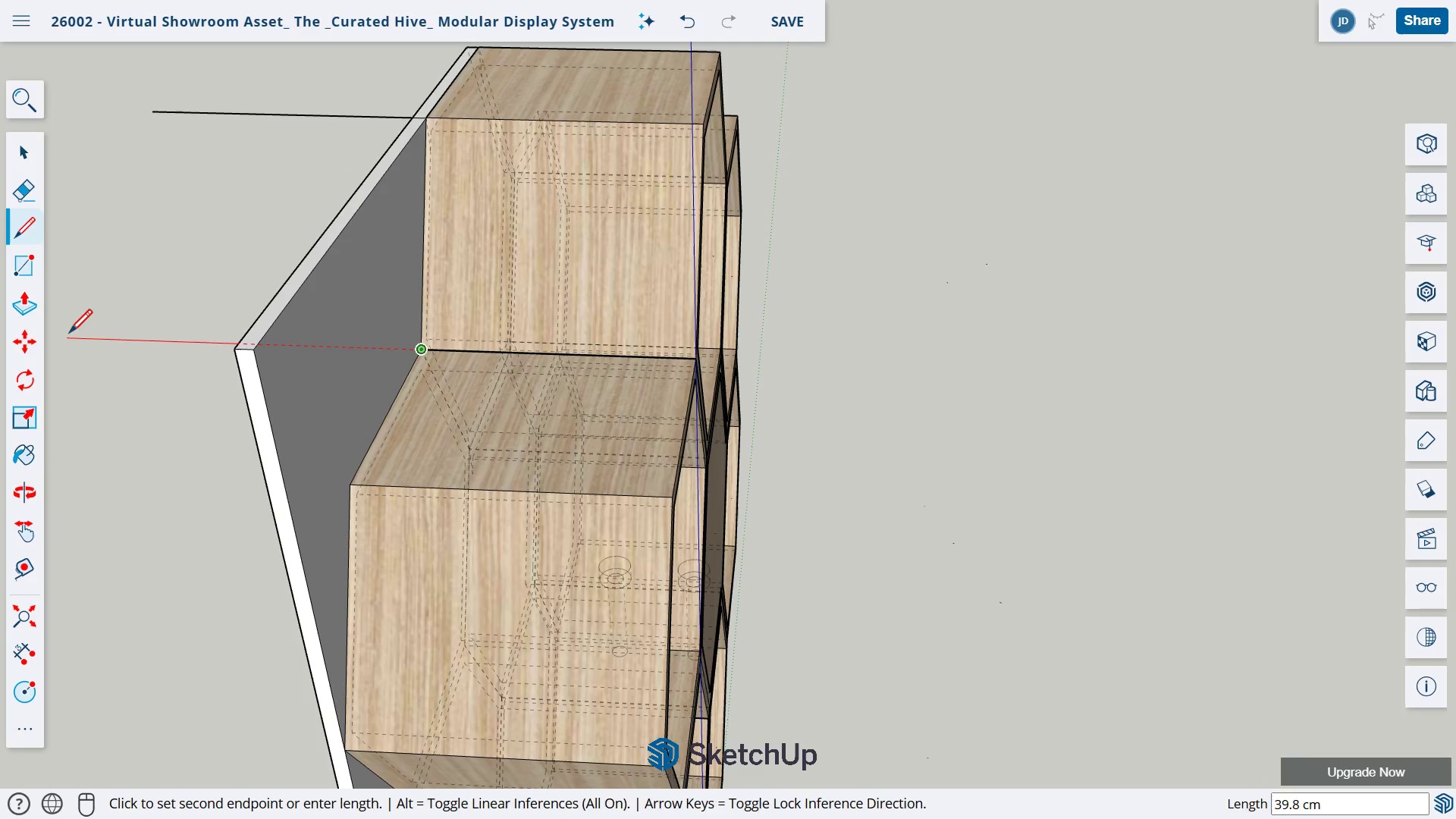 
left_click([67, 334])
 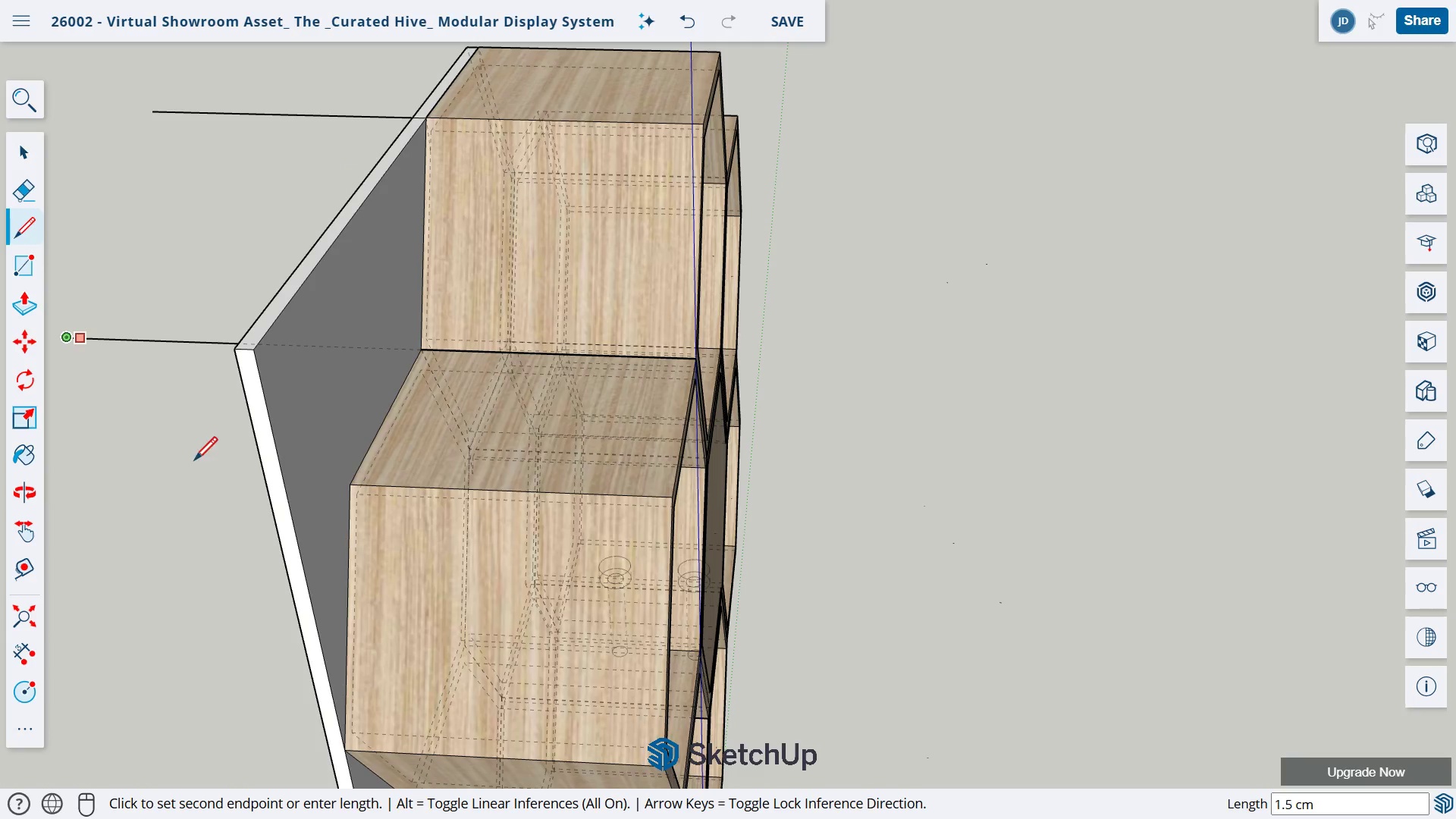 
key(Escape)
 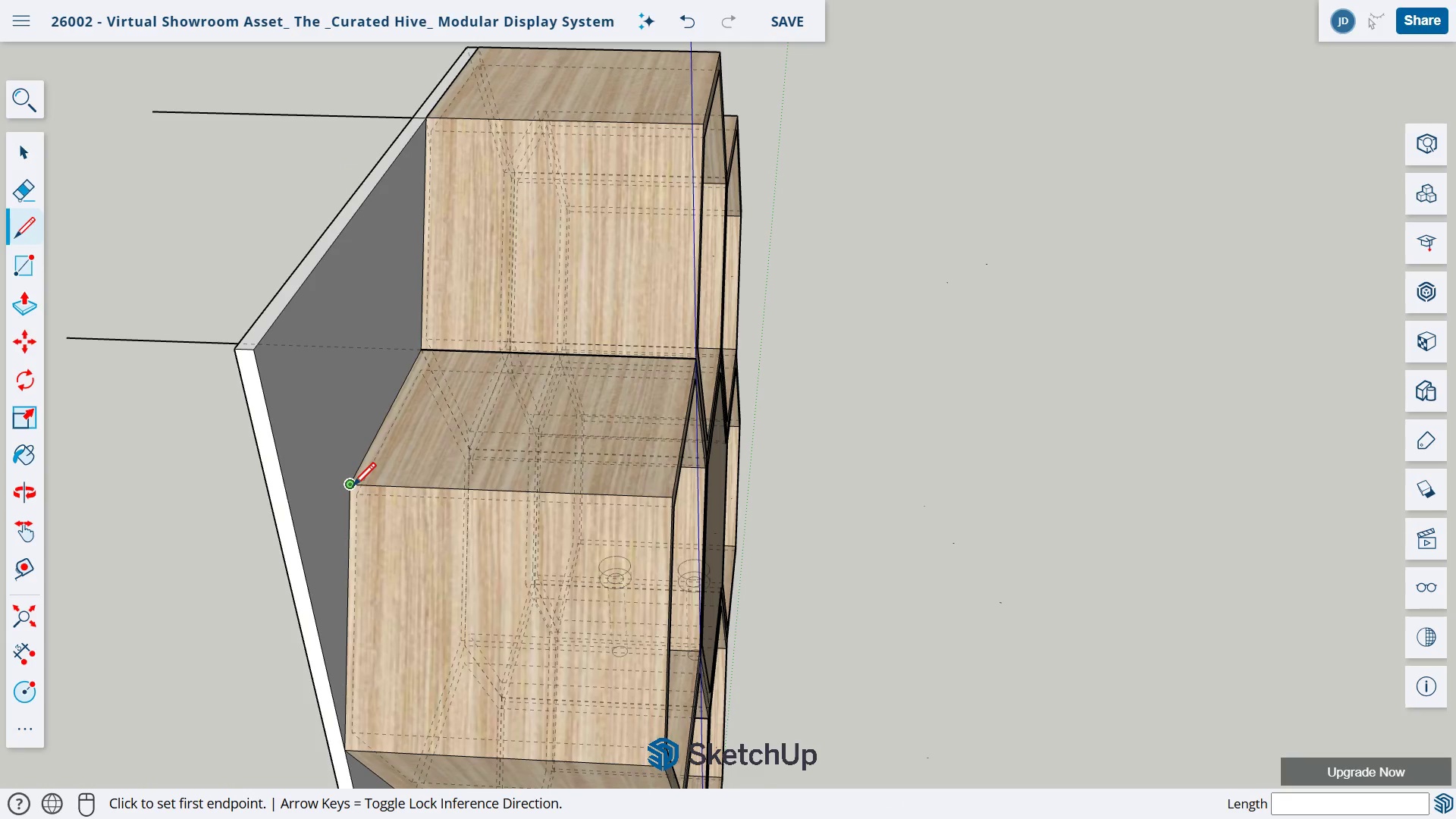 
left_click([351, 487])
 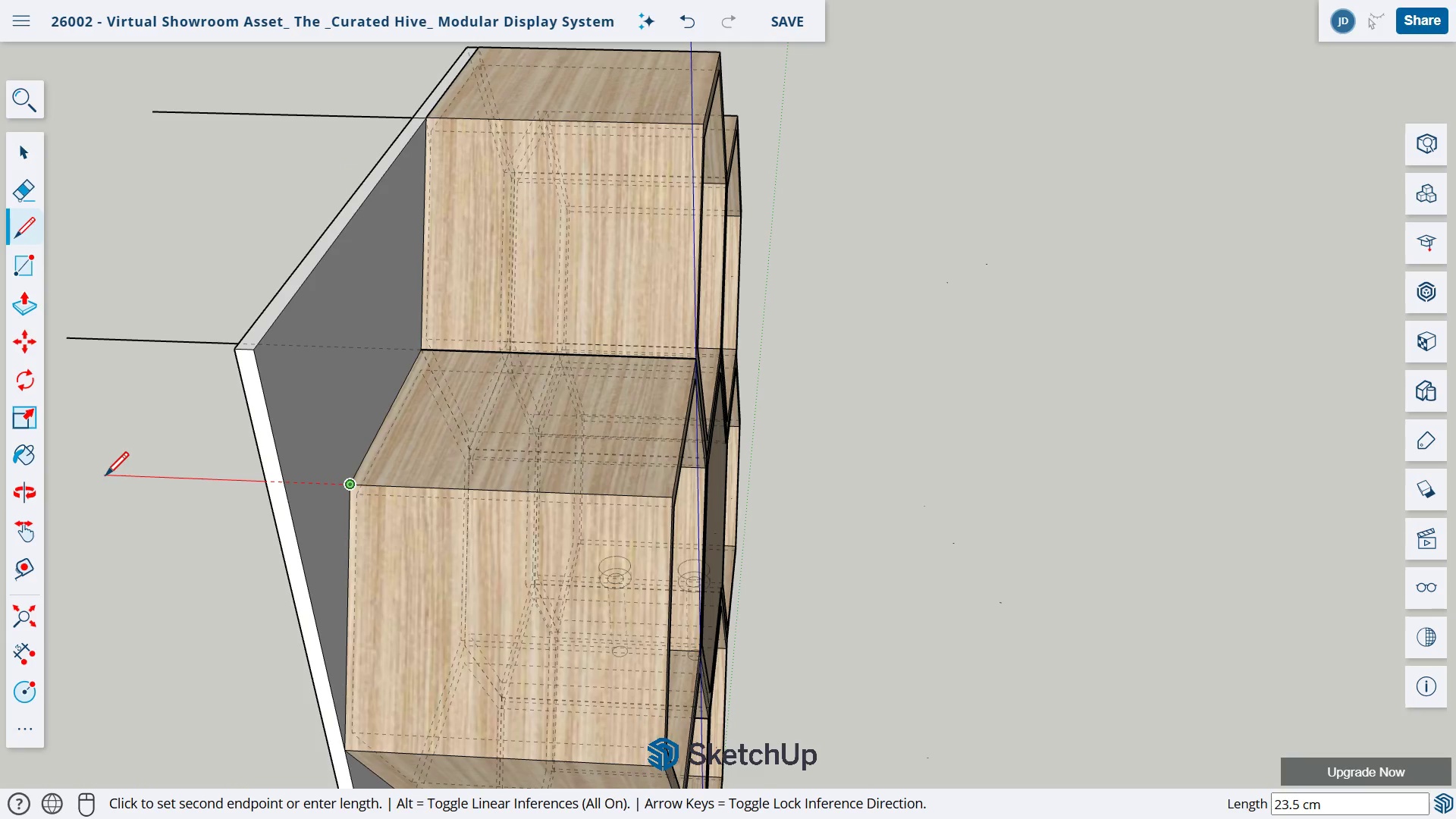 
left_click([104, 476])
 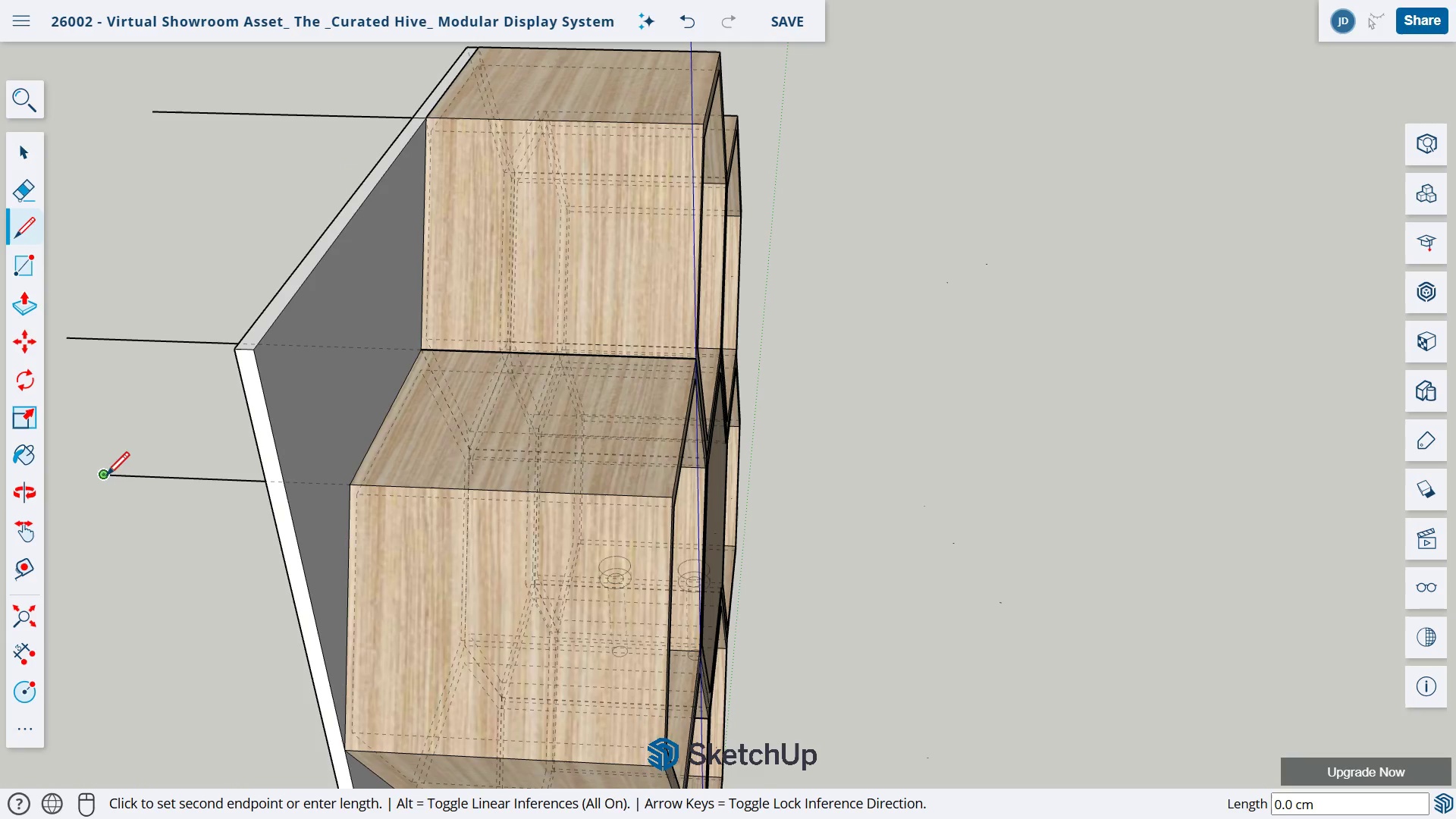 
key(Escape)
 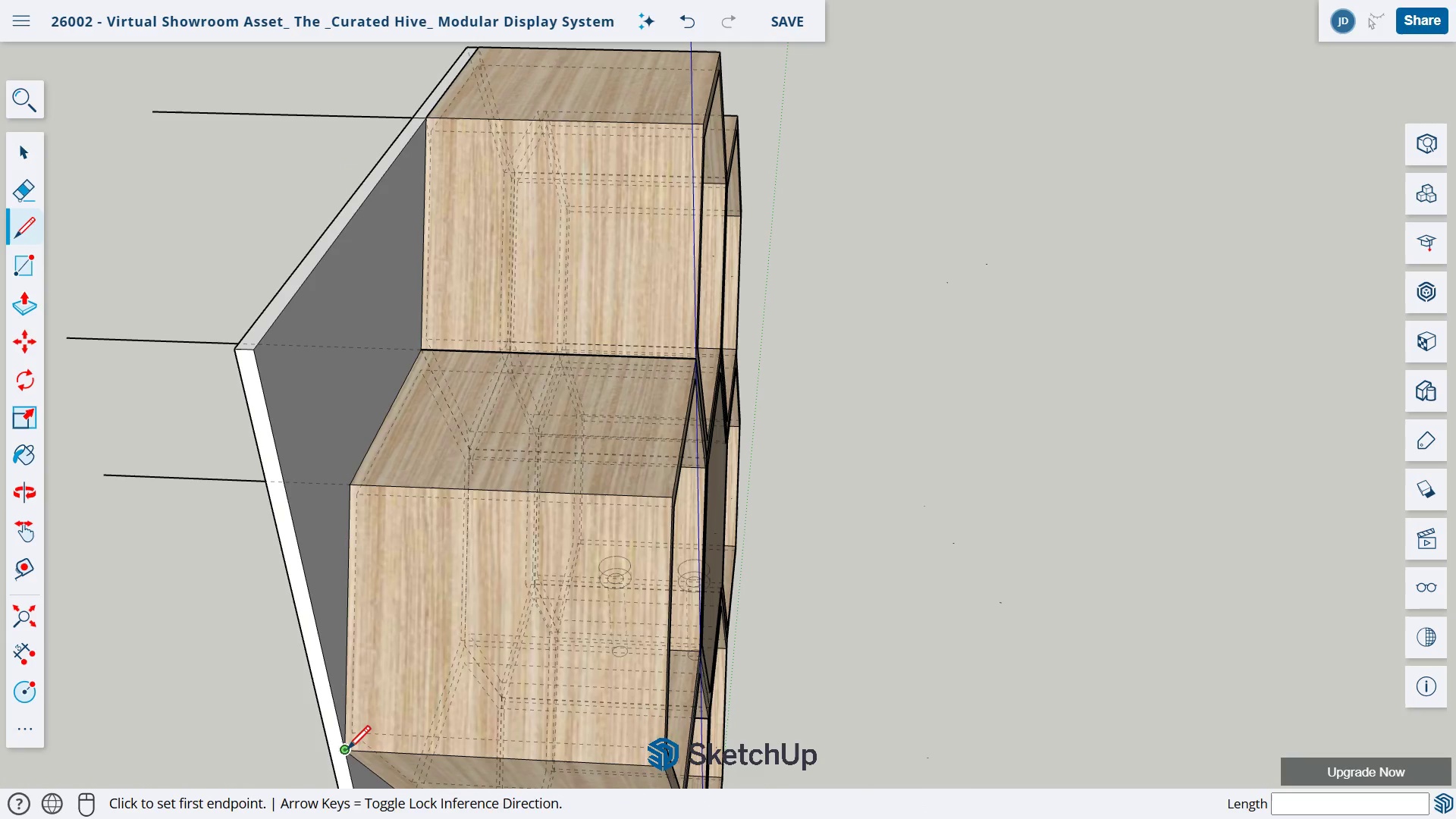 
left_click([346, 750])
 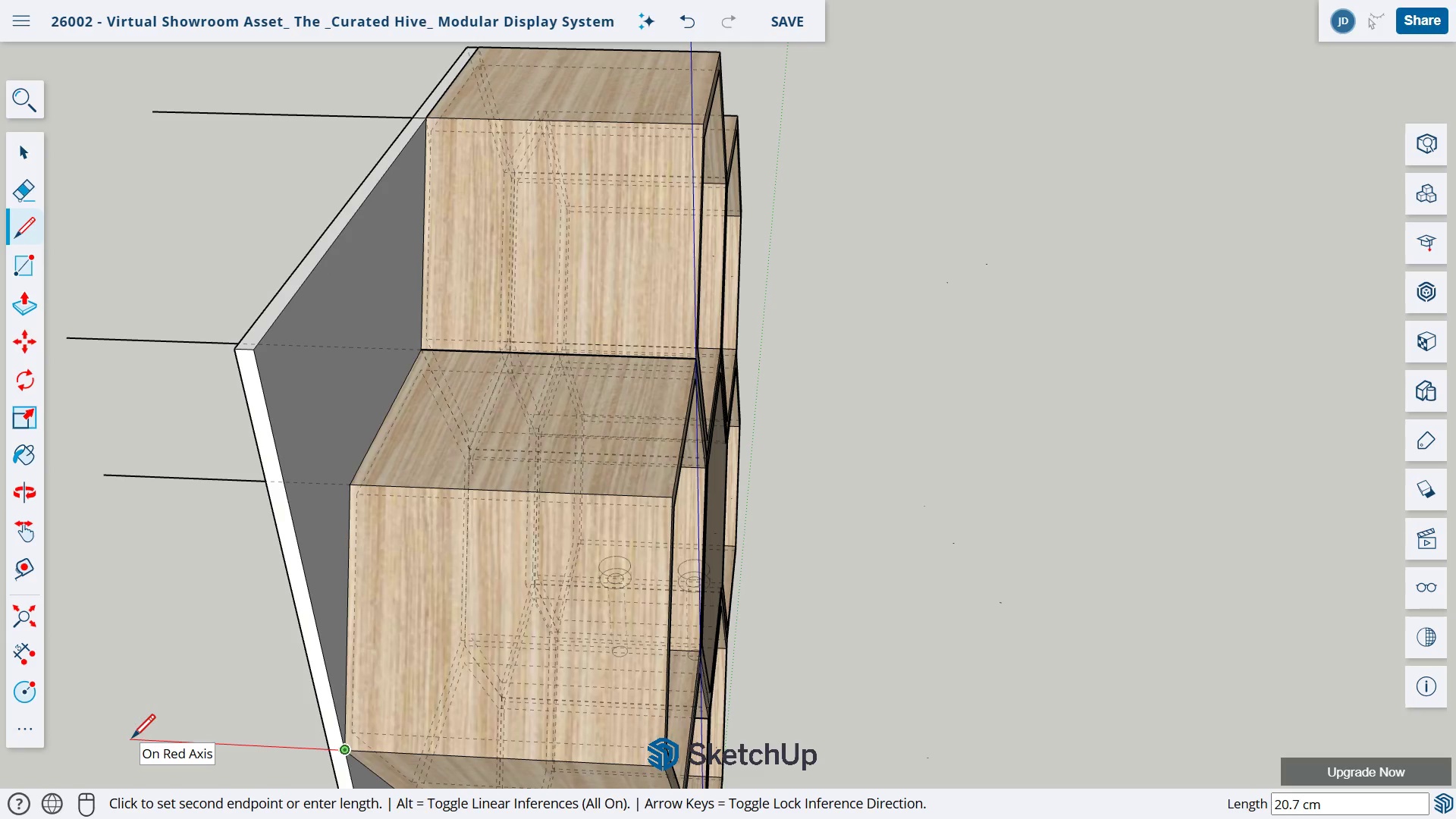 
left_click([130, 739])
 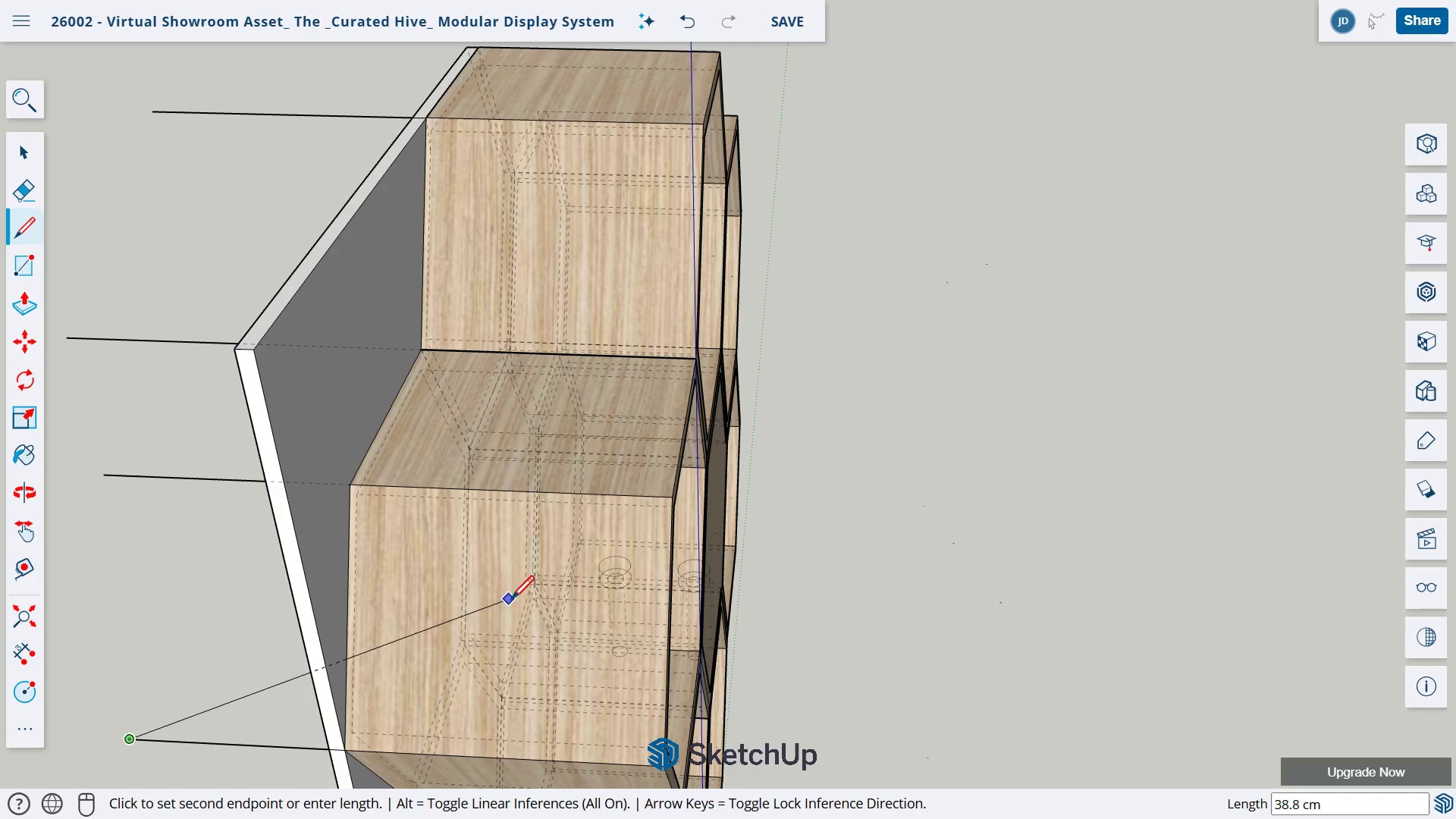 
key(Escape)
 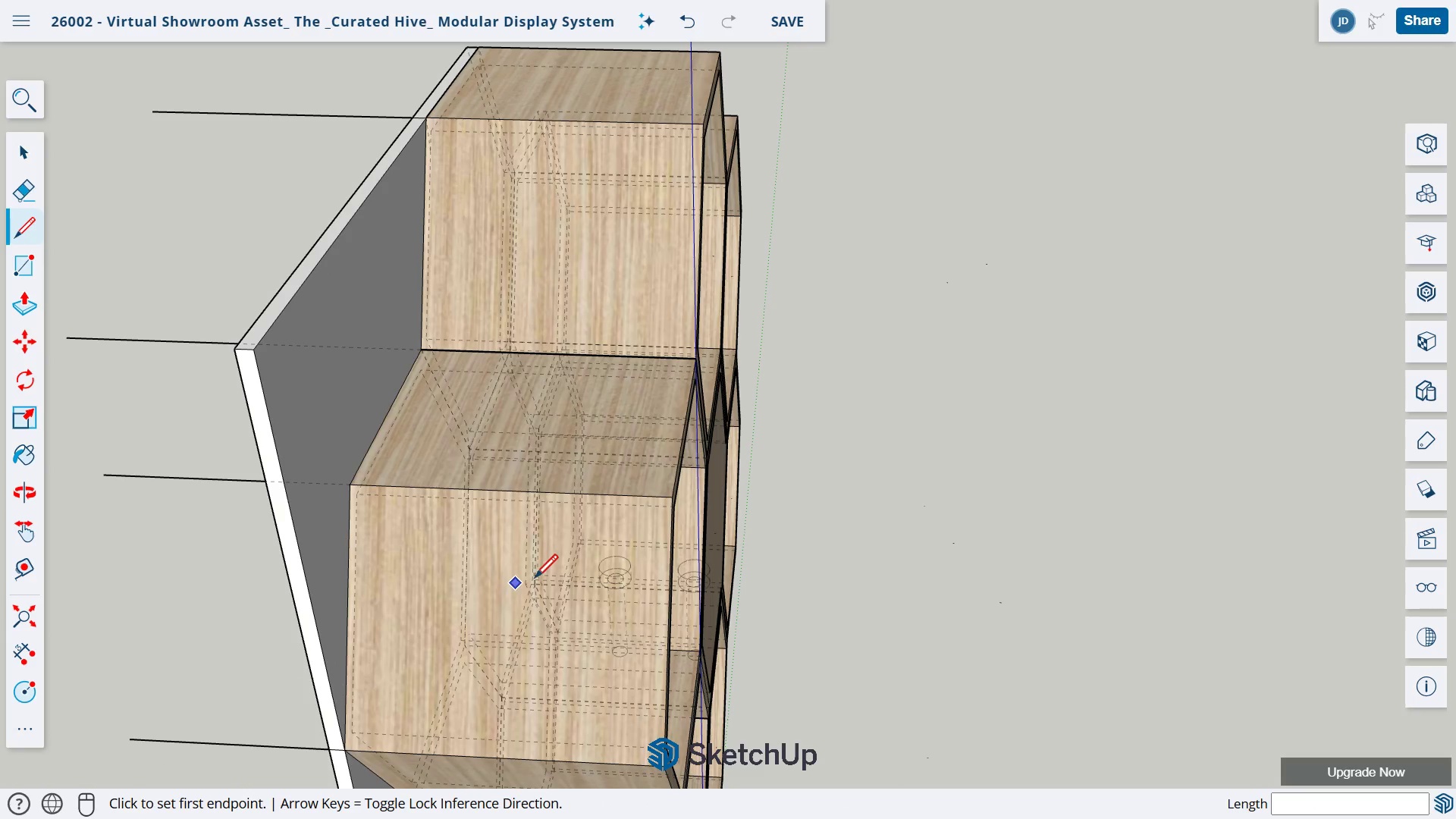 
type(ho)
 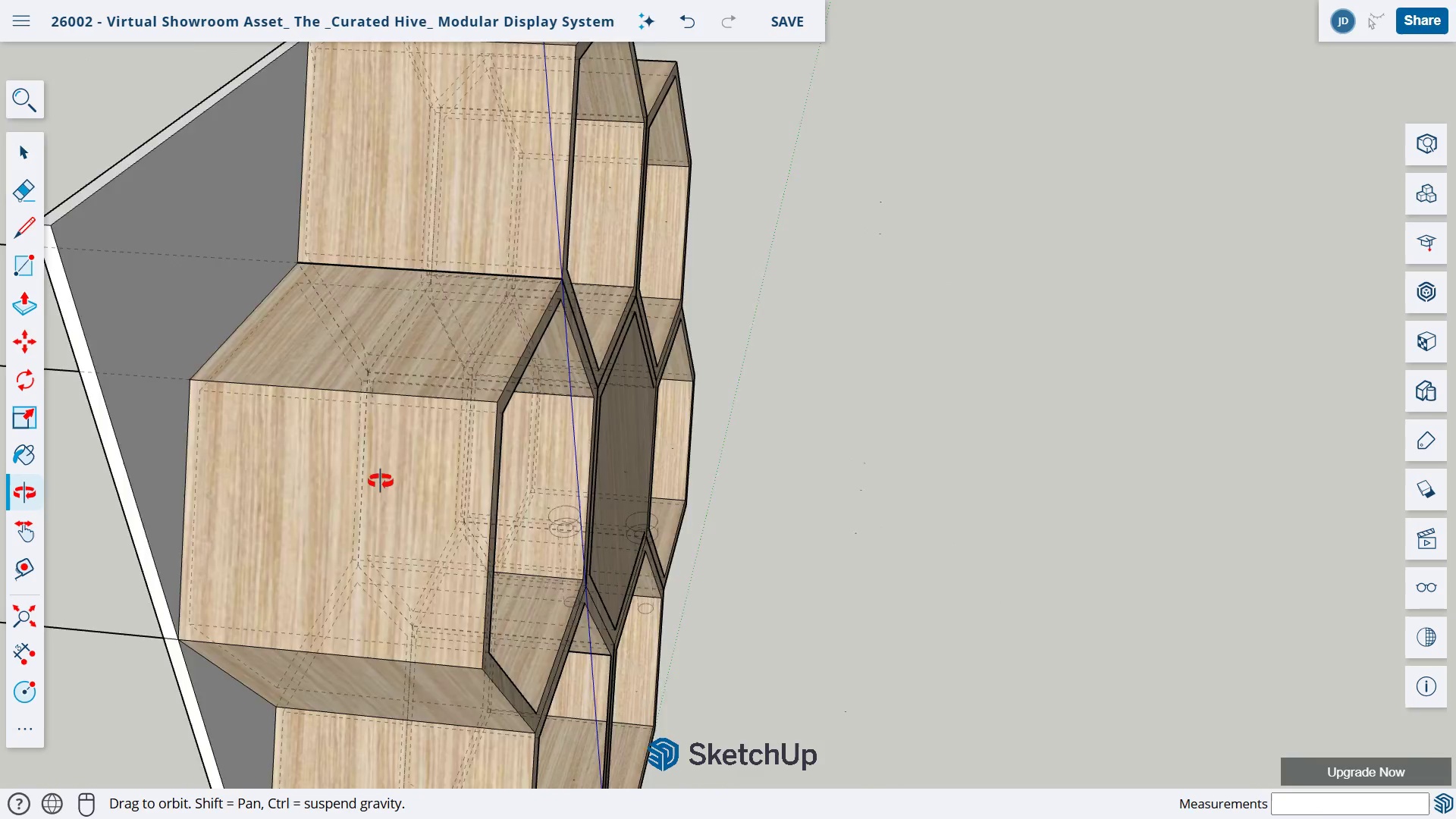 
left_click_drag(start_coordinate=[582, 577], to_coordinate=[445, 488])
 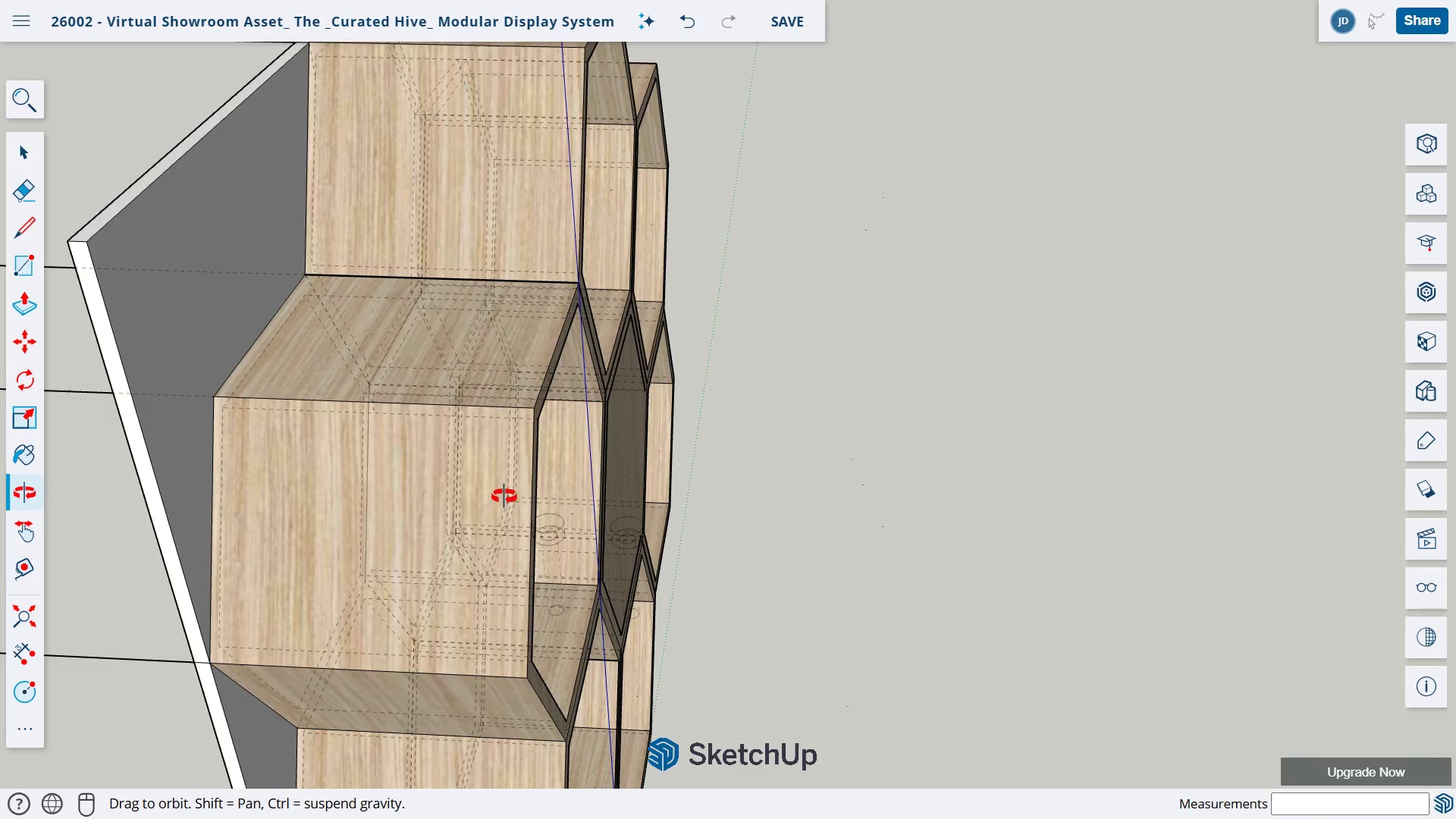 
left_click_drag(start_coordinate=[506, 496], to_coordinate=[244, 413])
 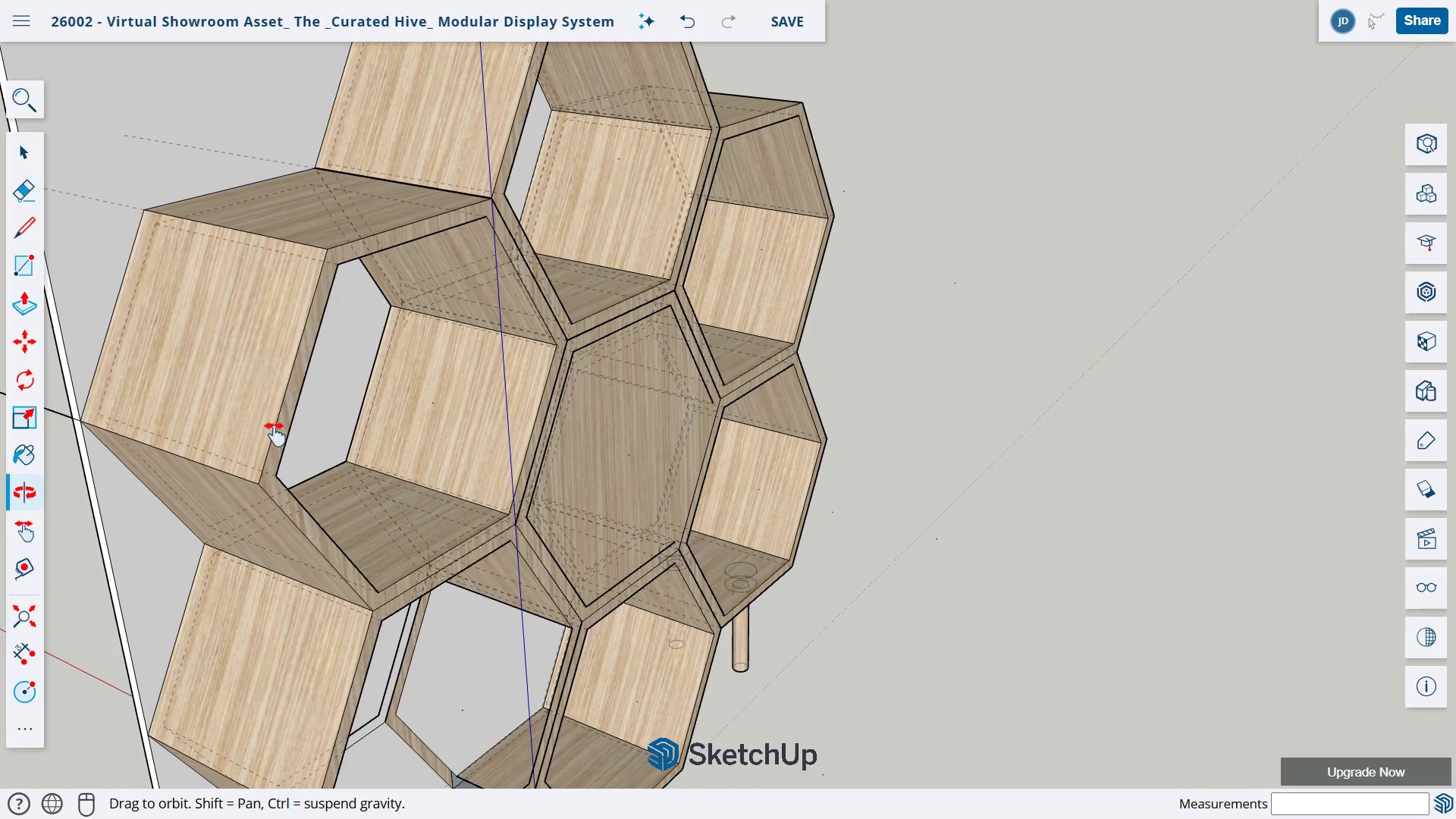 
type(hl)
 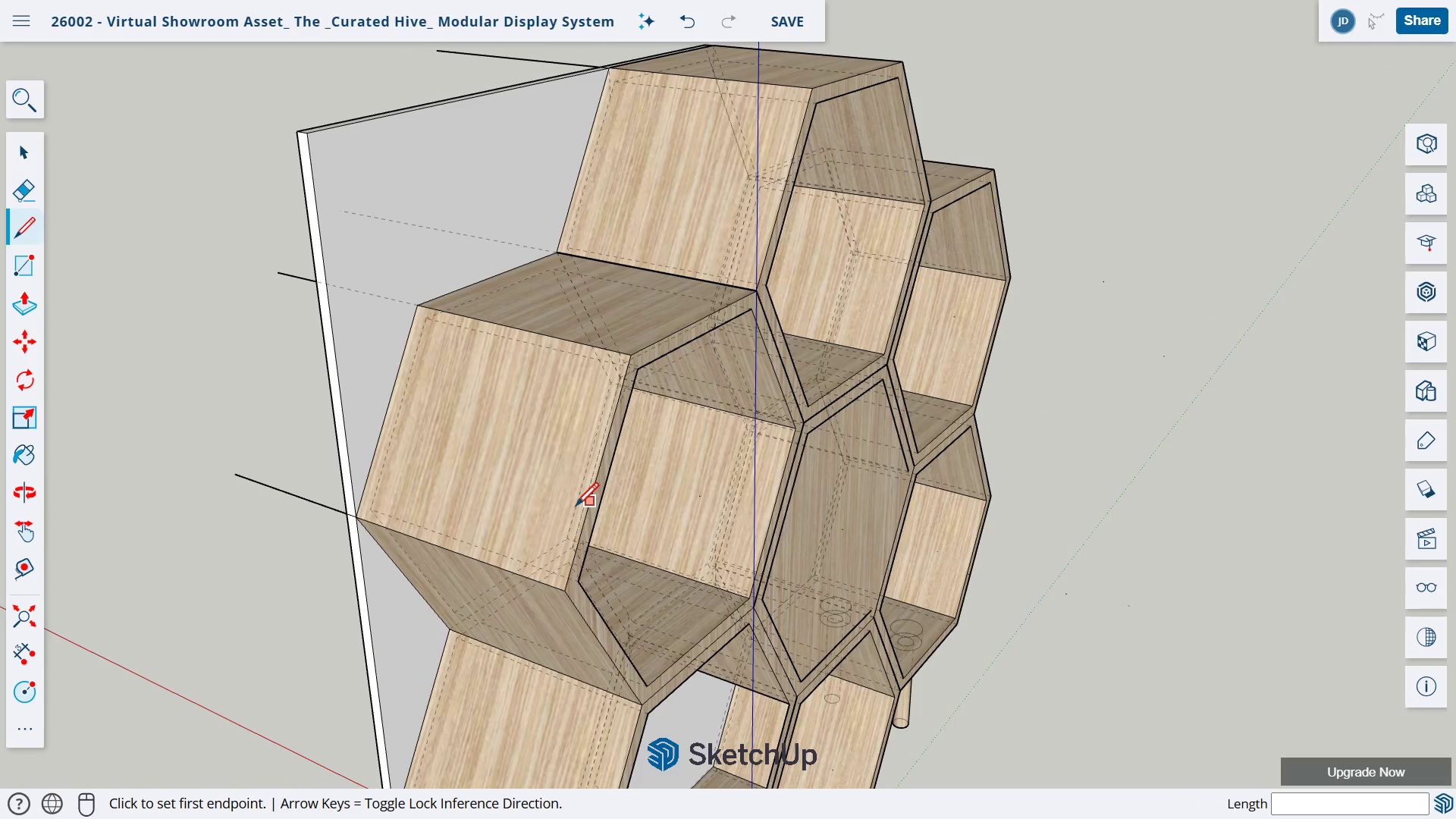 
left_click_drag(start_coordinate=[342, 429], to_coordinate=[566, 507])
 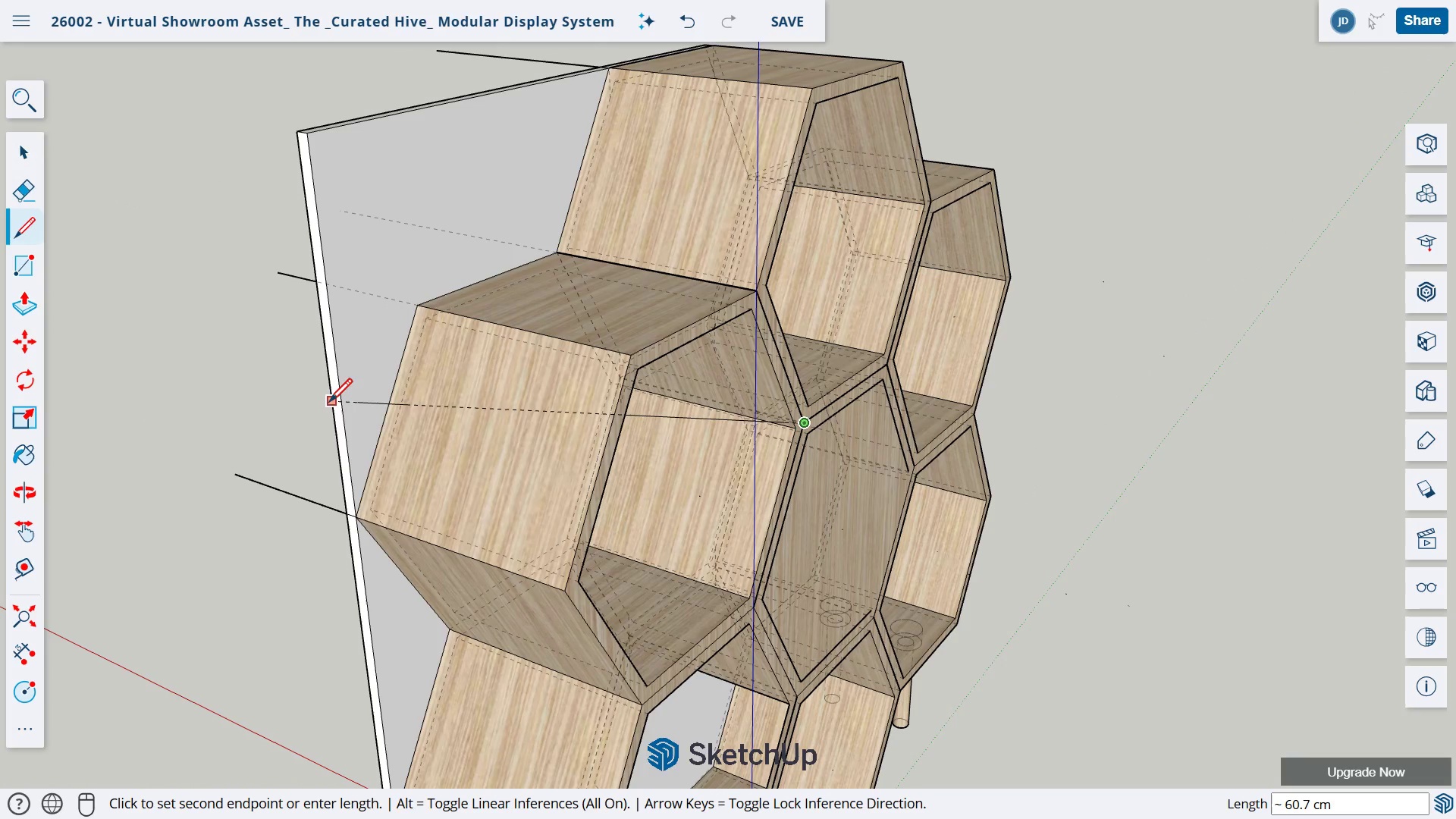 
left_click([189, 278])
 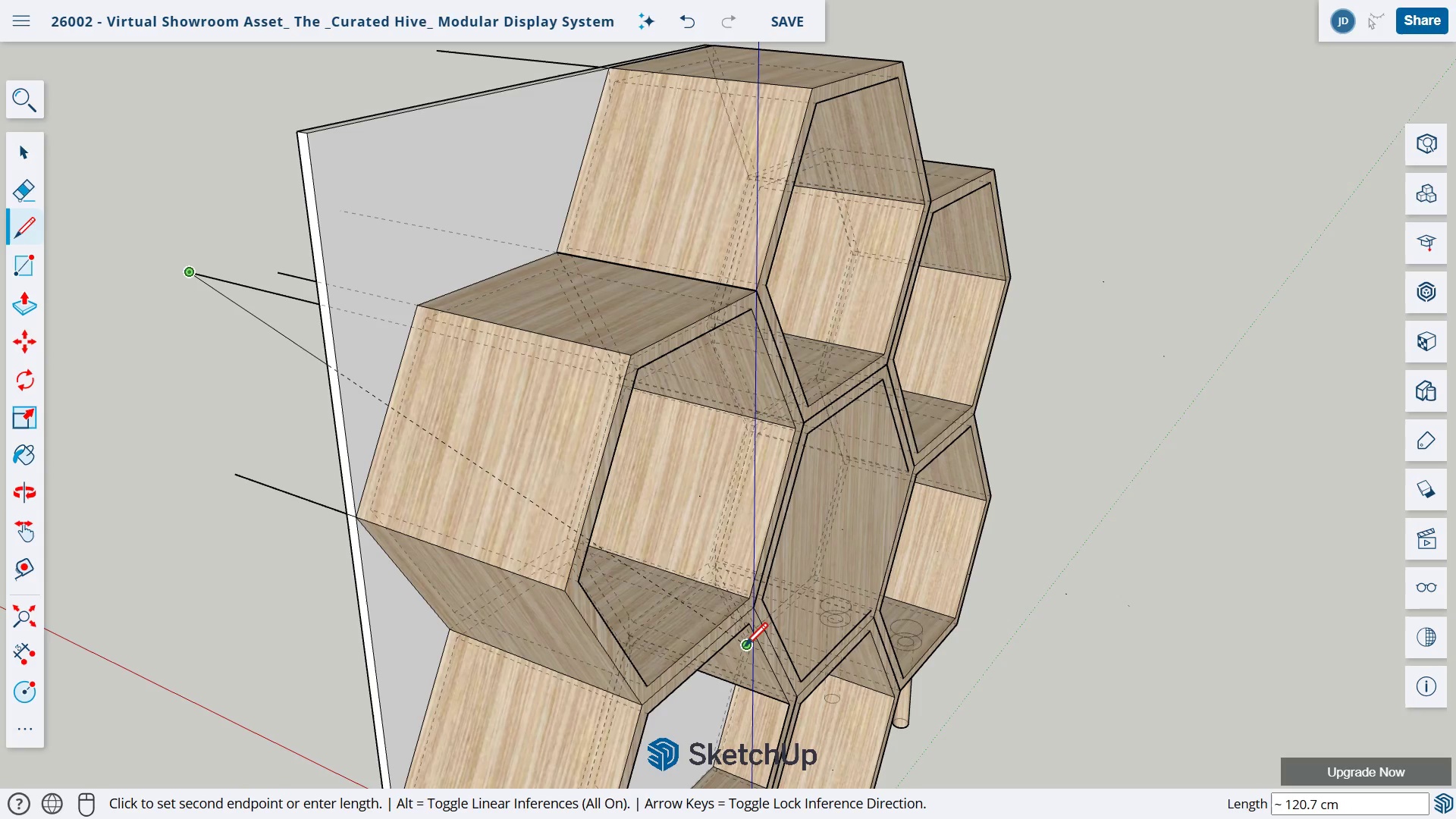 
key(Escape)
 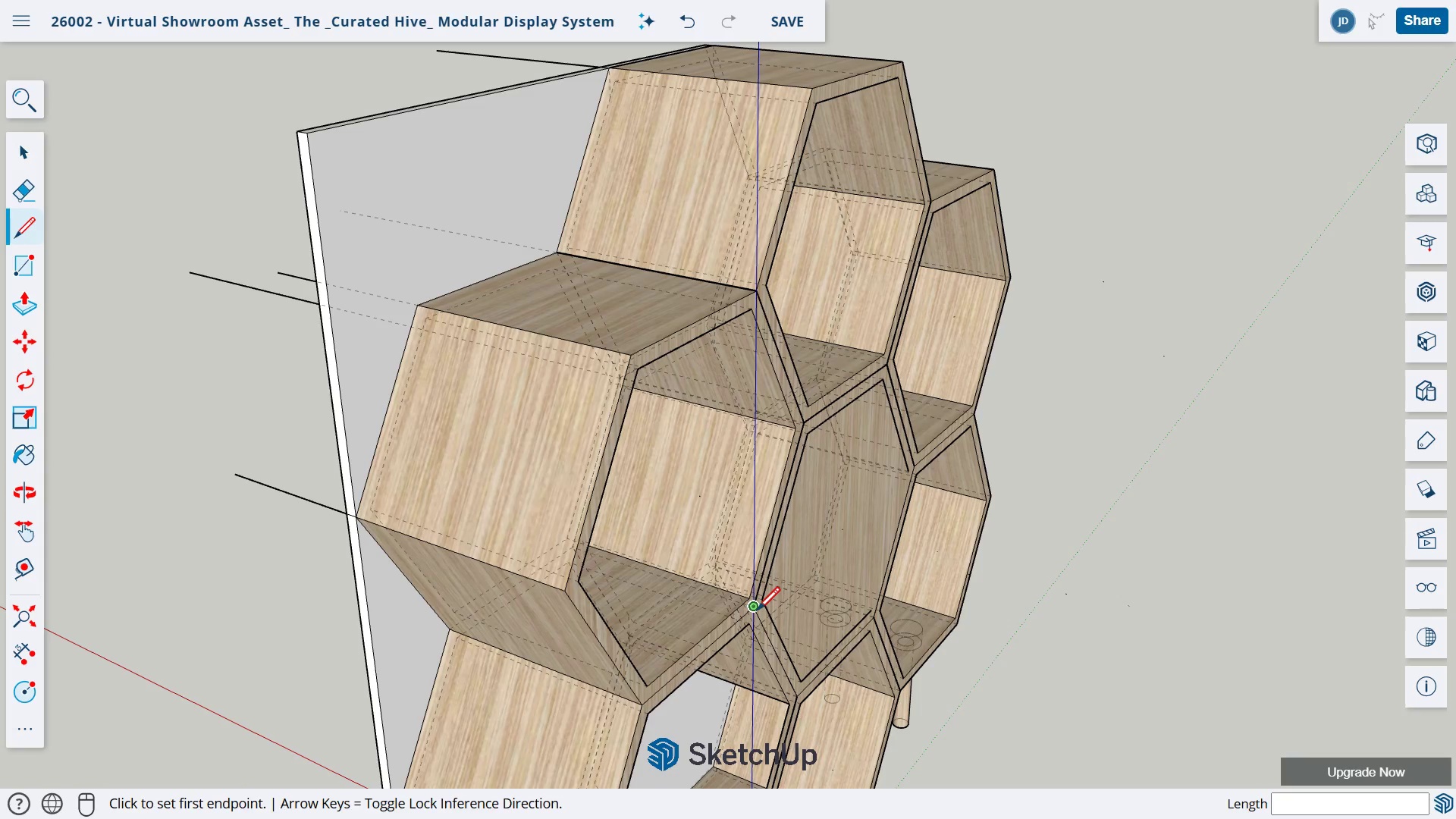 
left_click([755, 611])
 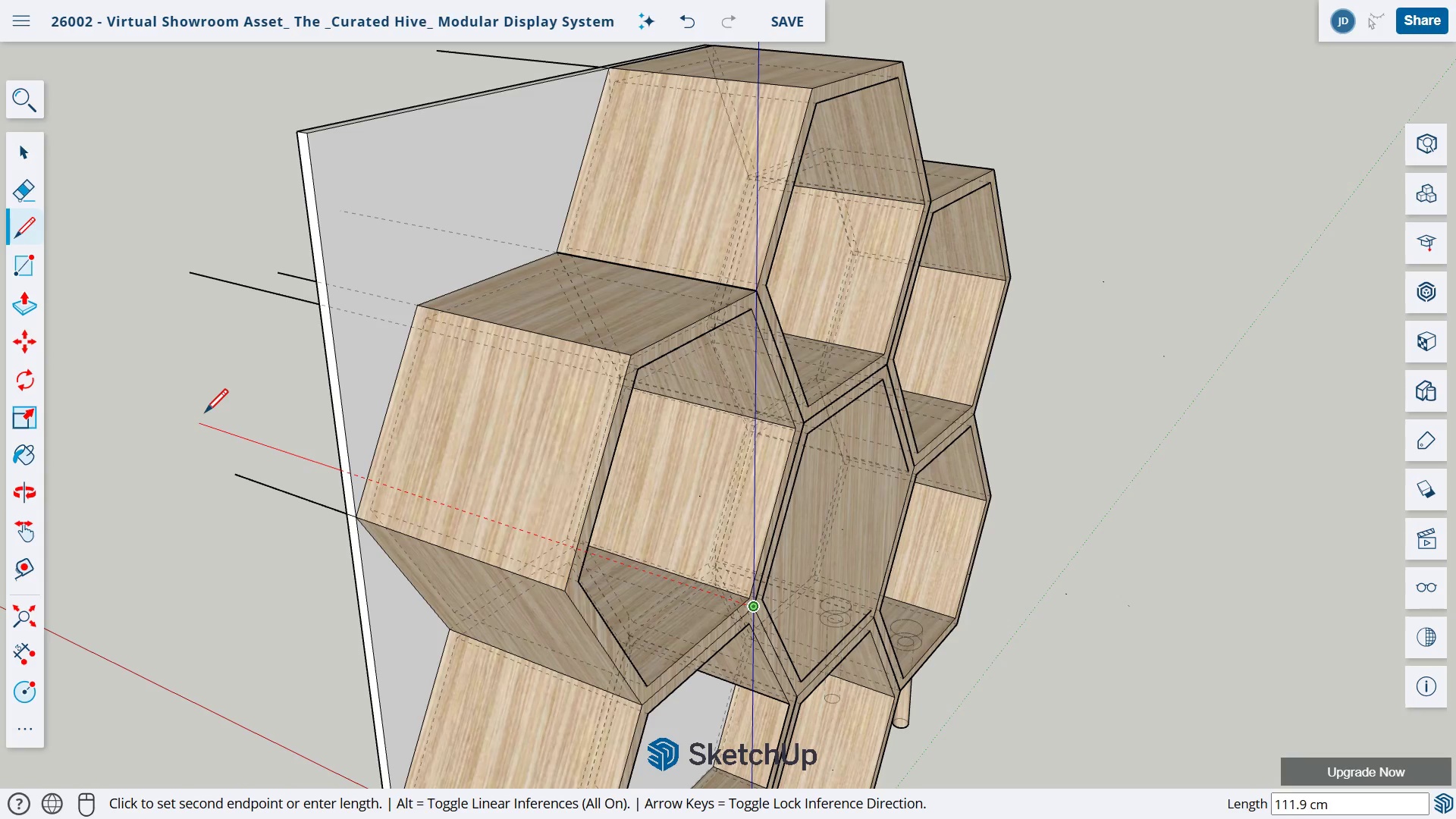 
left_click([200, 411])
 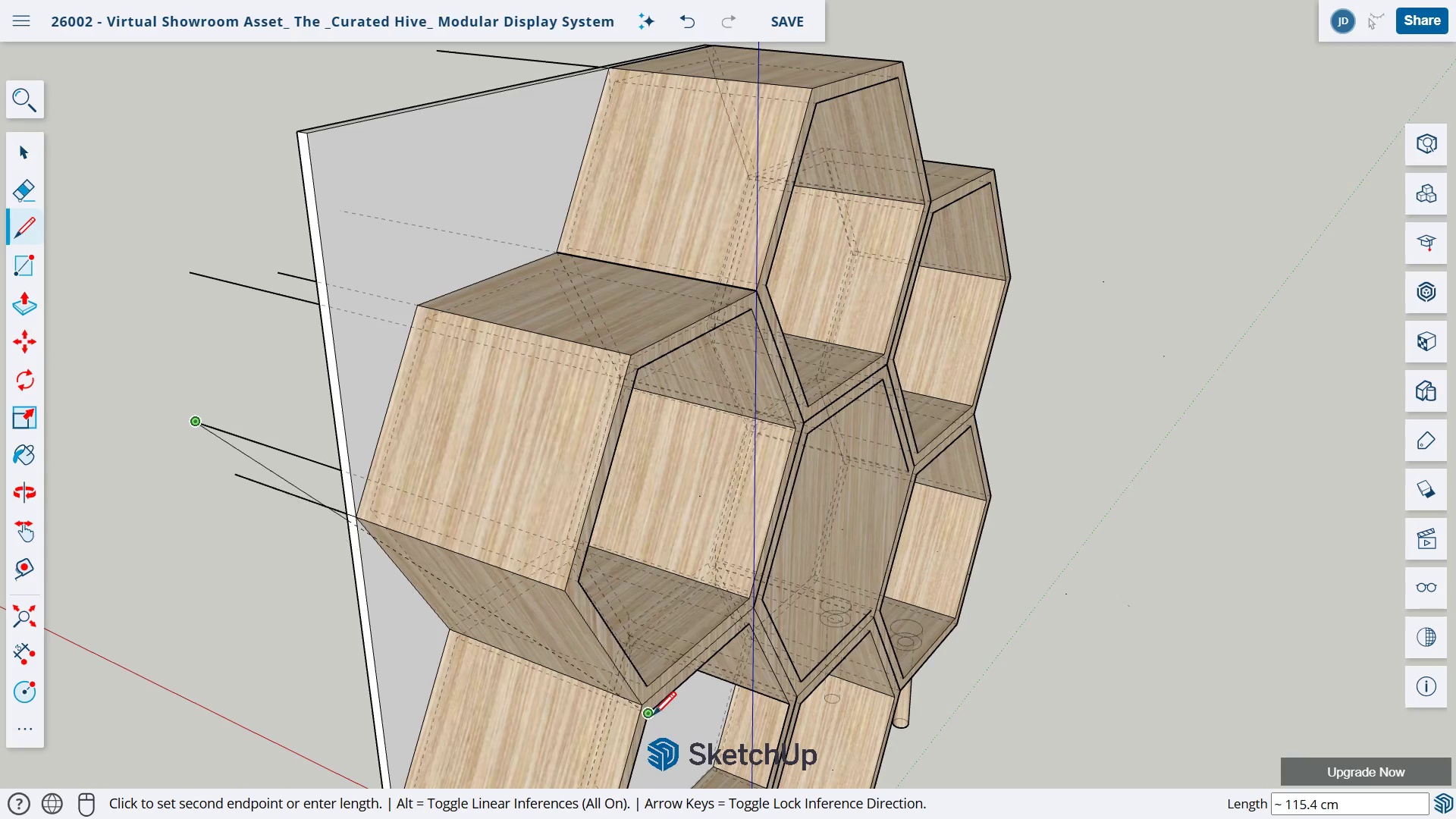 
key(Escape)
 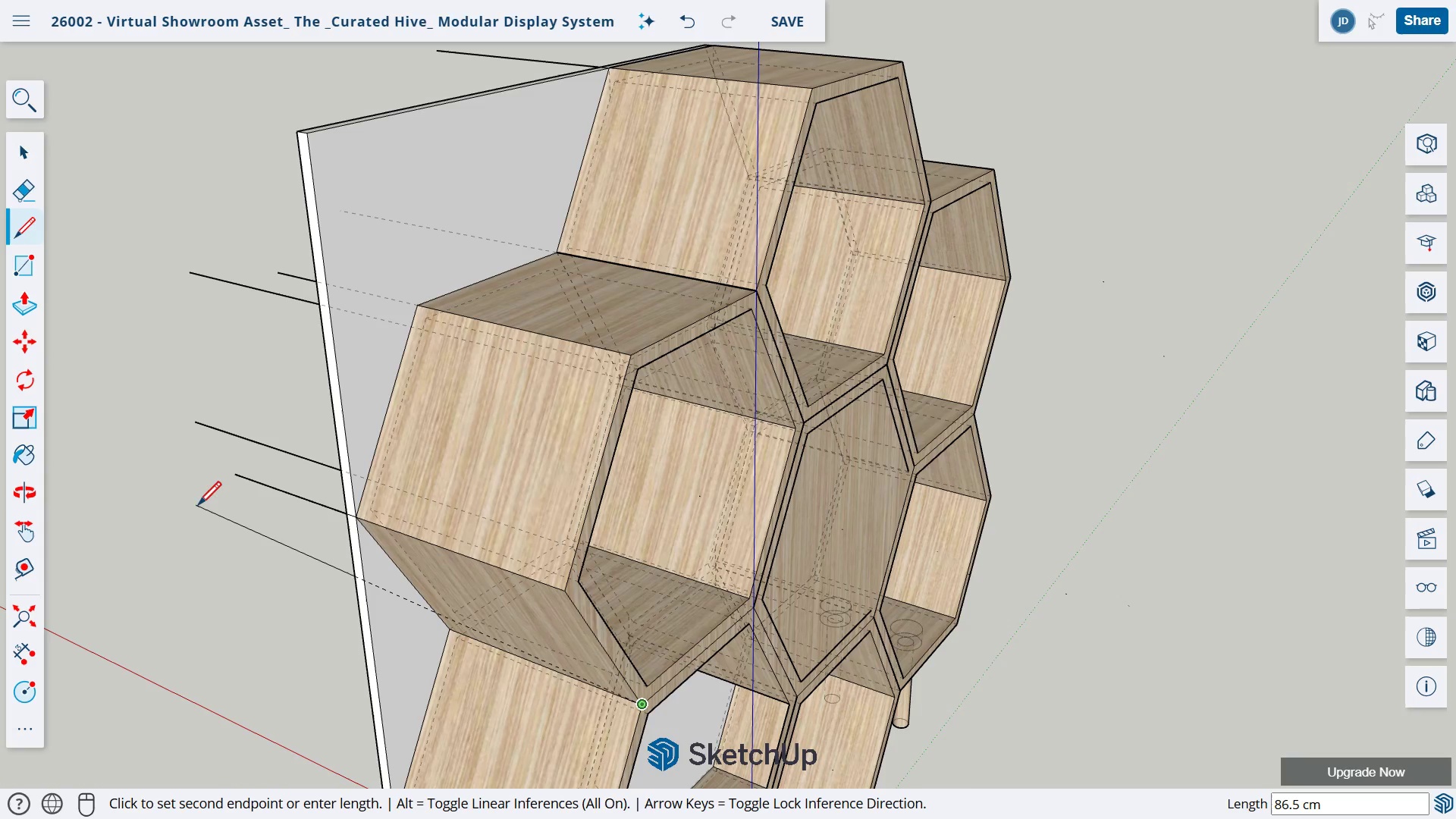 
left_click([190, 504])
 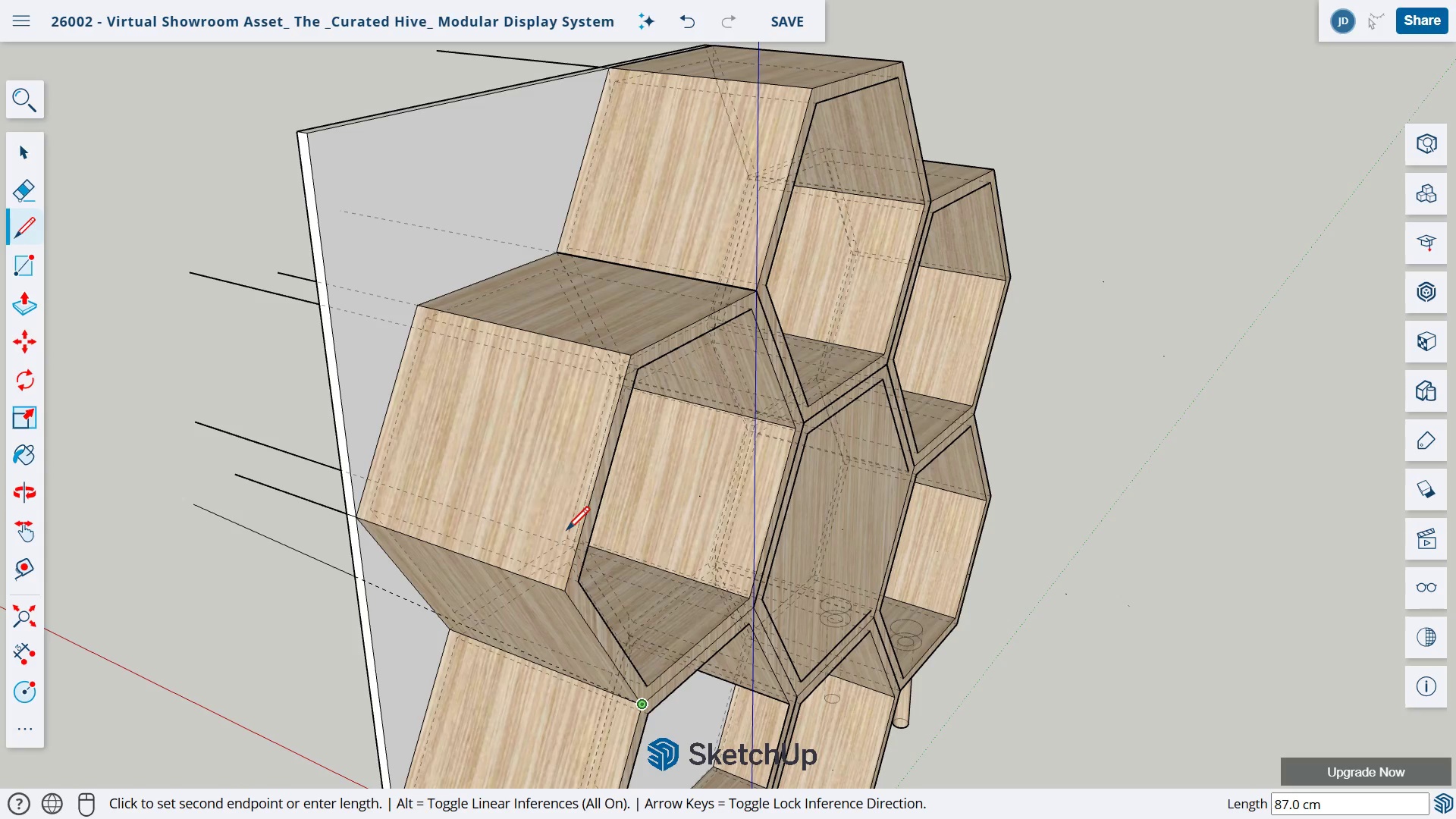 
key(O)
 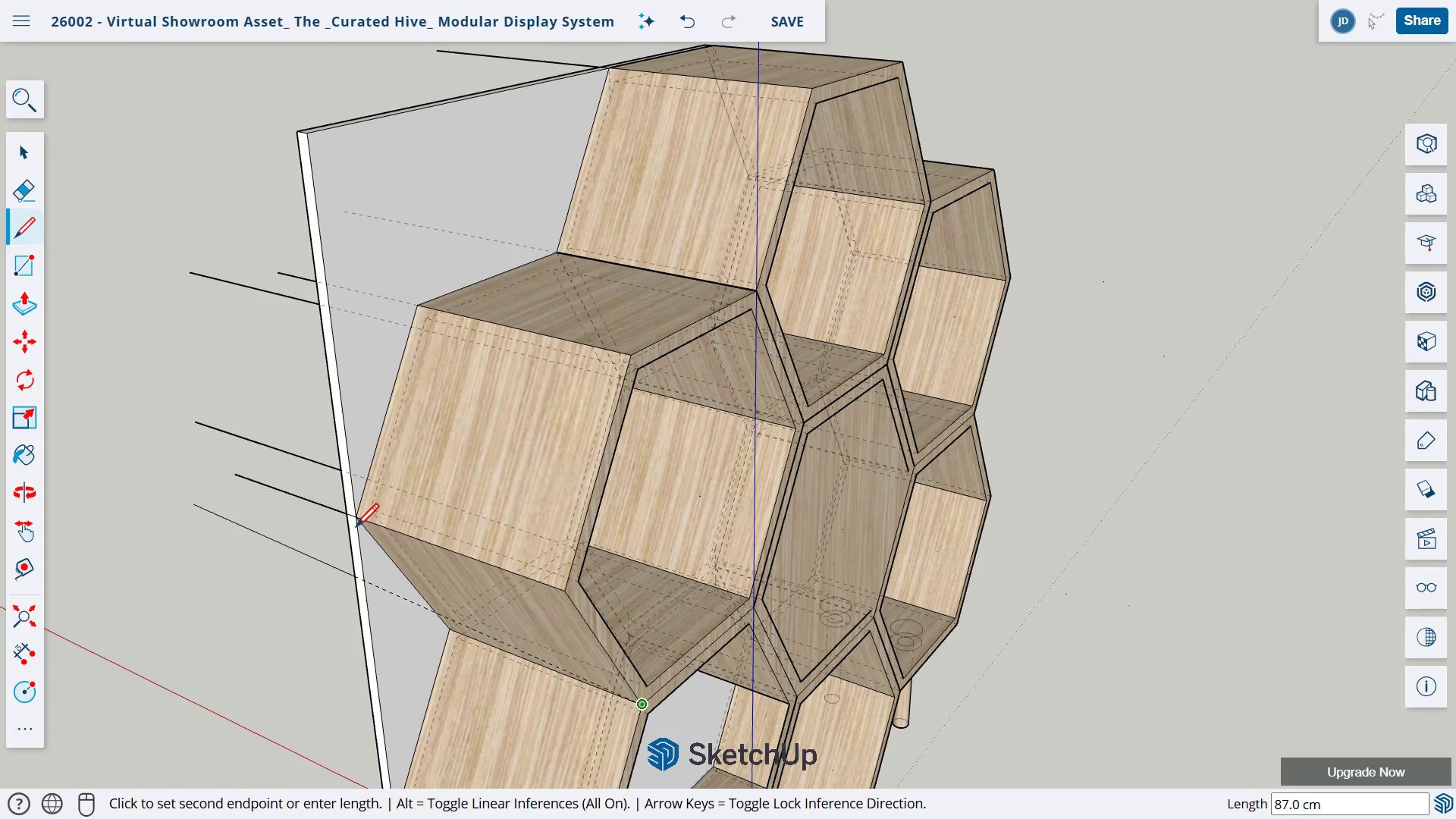 
left_click_drag(start_coordinate=[342, 522], to_coordinate=[347, 531])
 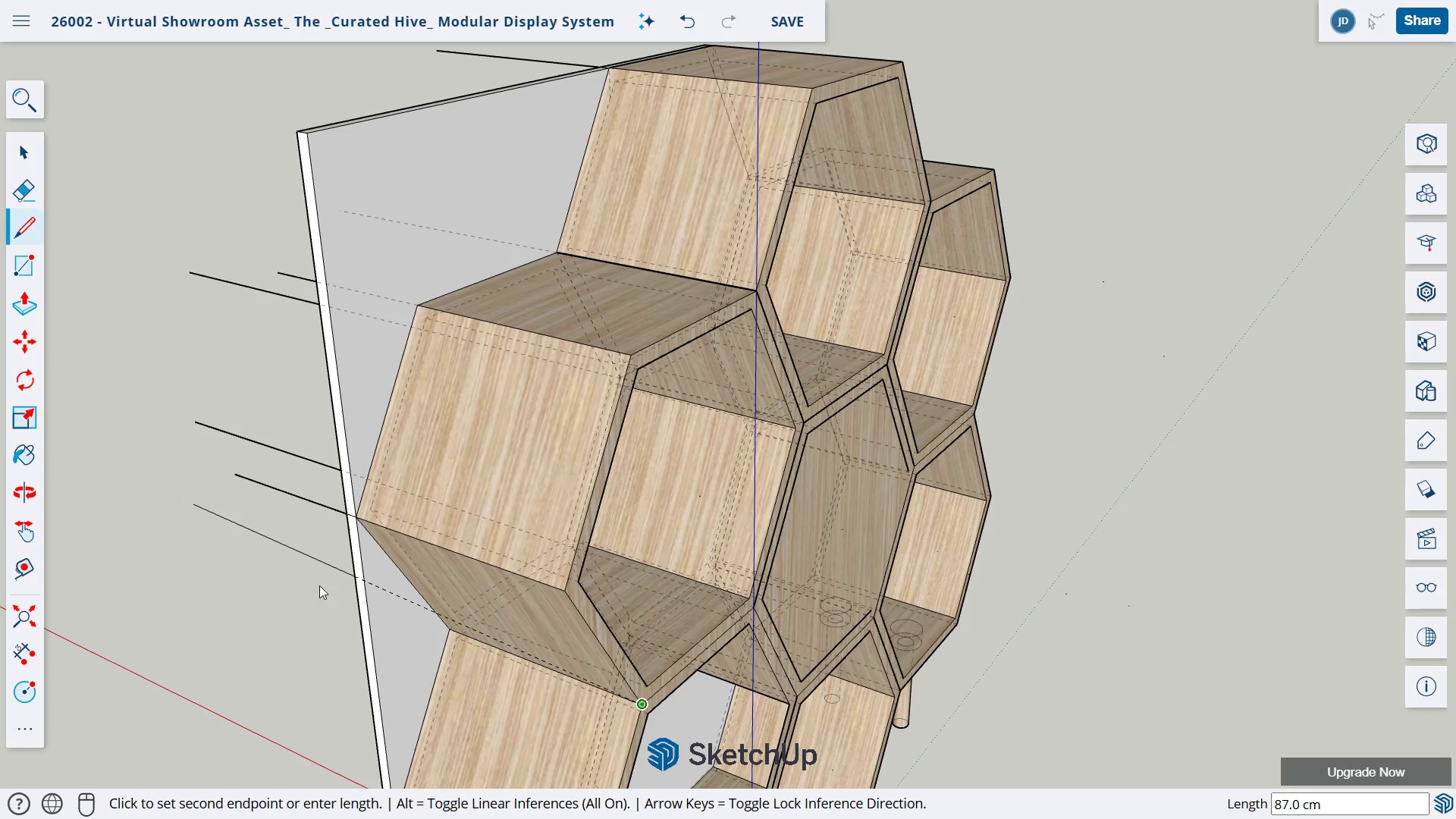 
key(O)
 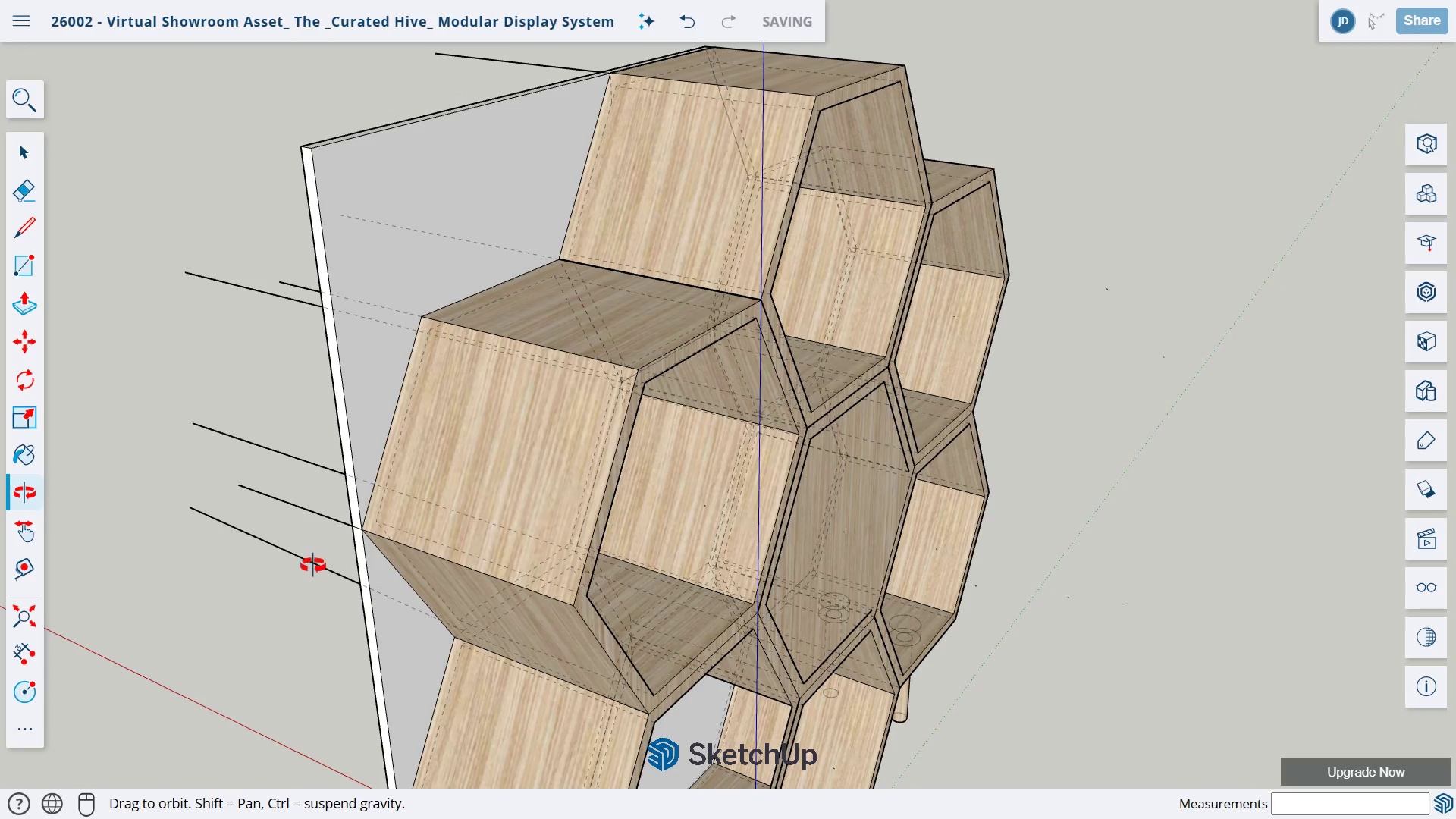 
left_click_drag(start_coordinate=[312, 563], to_coordinate=[325, 544])
 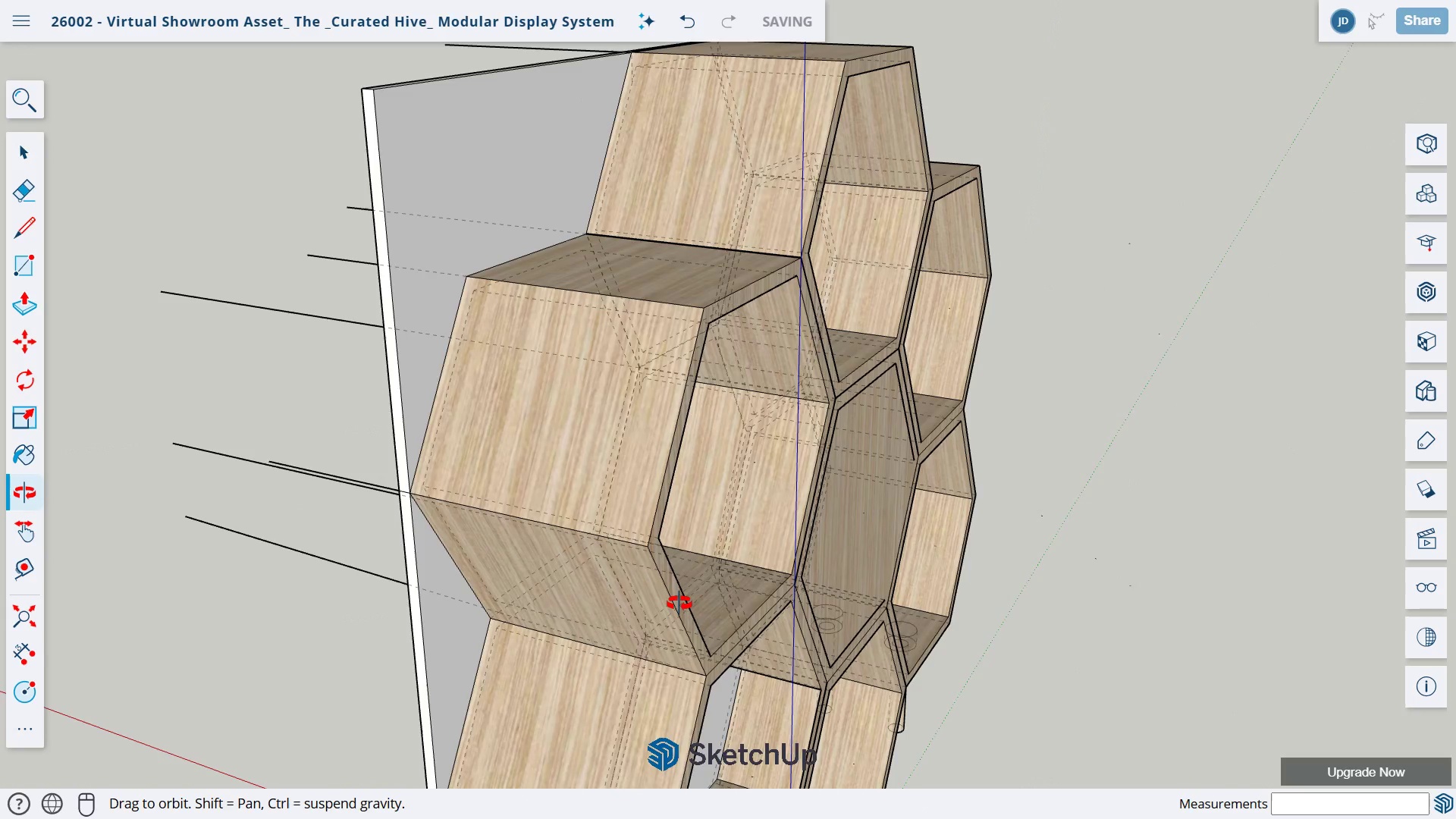 
key(Control+Z)
 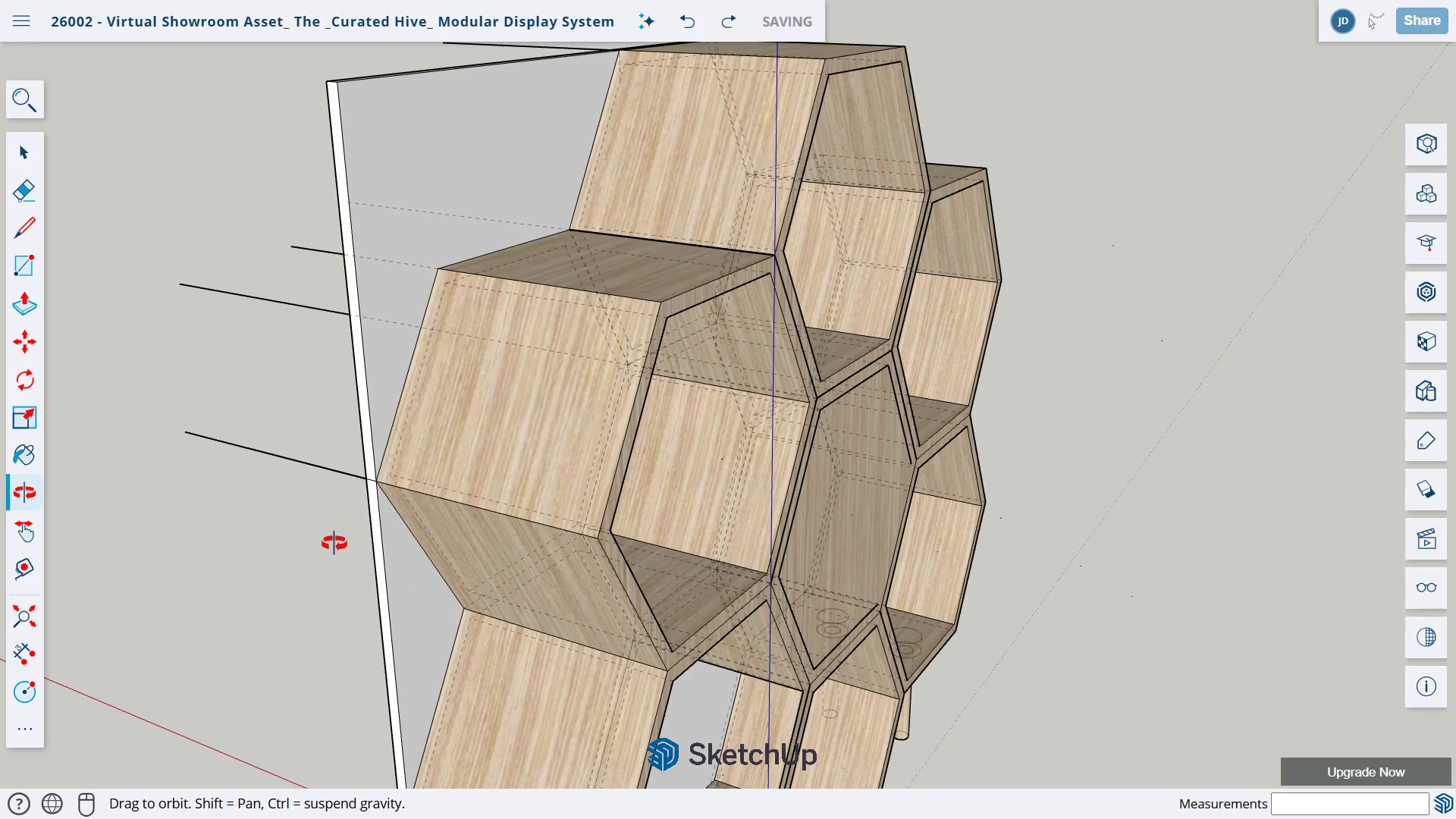 
key(Control+Y)
 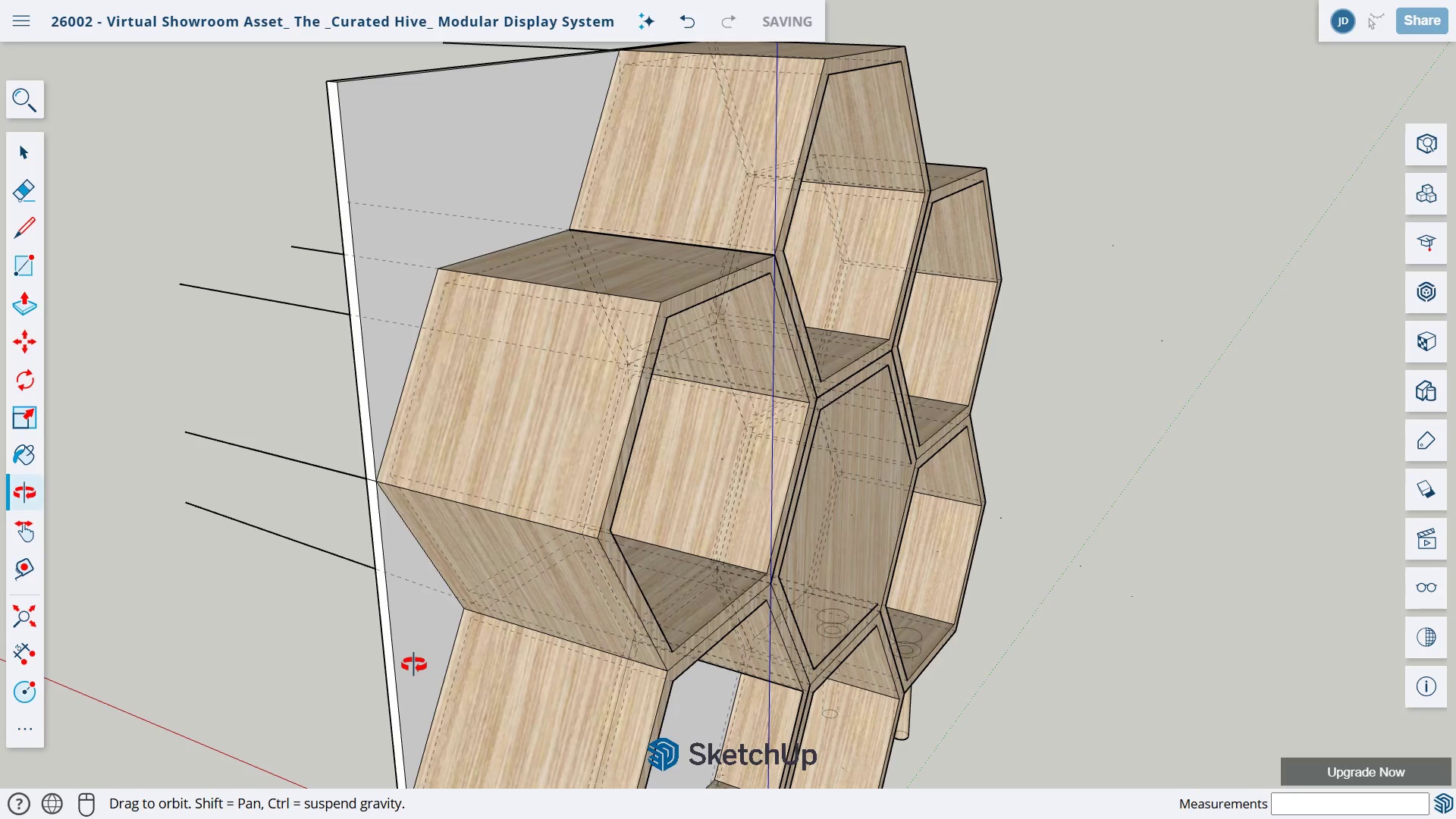 
key(O)
 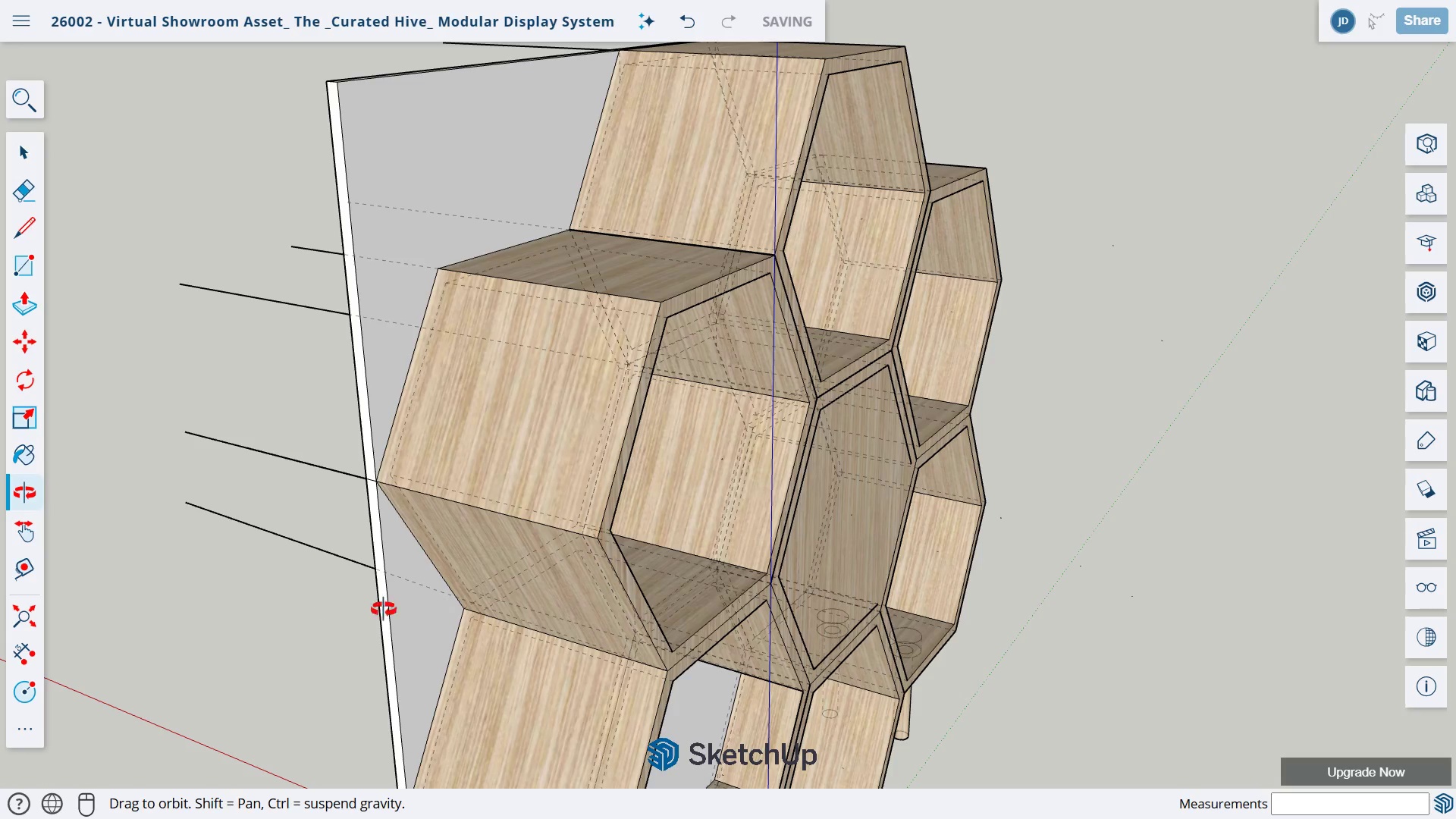 
left_click_drag(start_coordinate=[331, 611], to_coordinate=[1119, 640])
 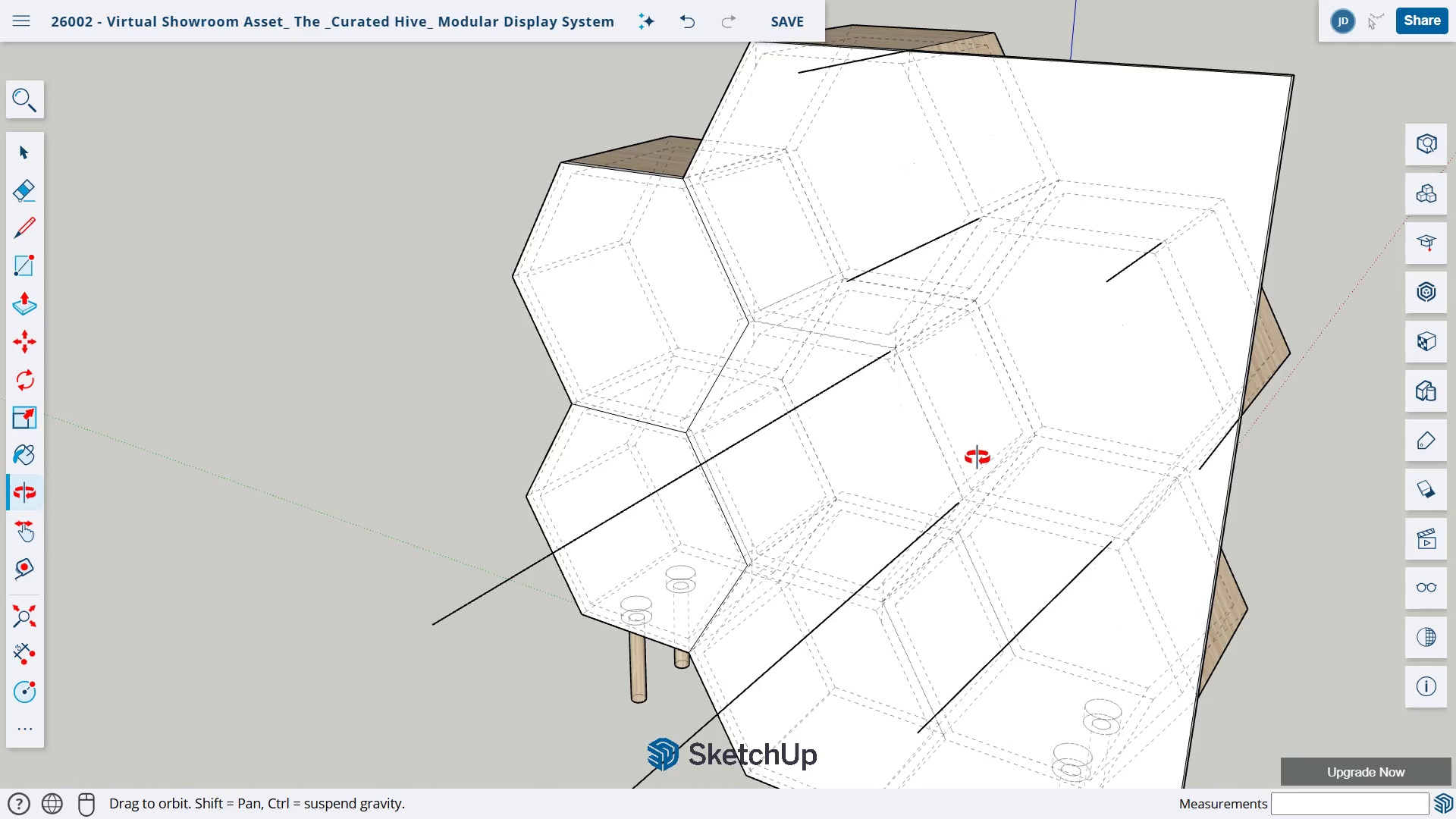 
key(H)
 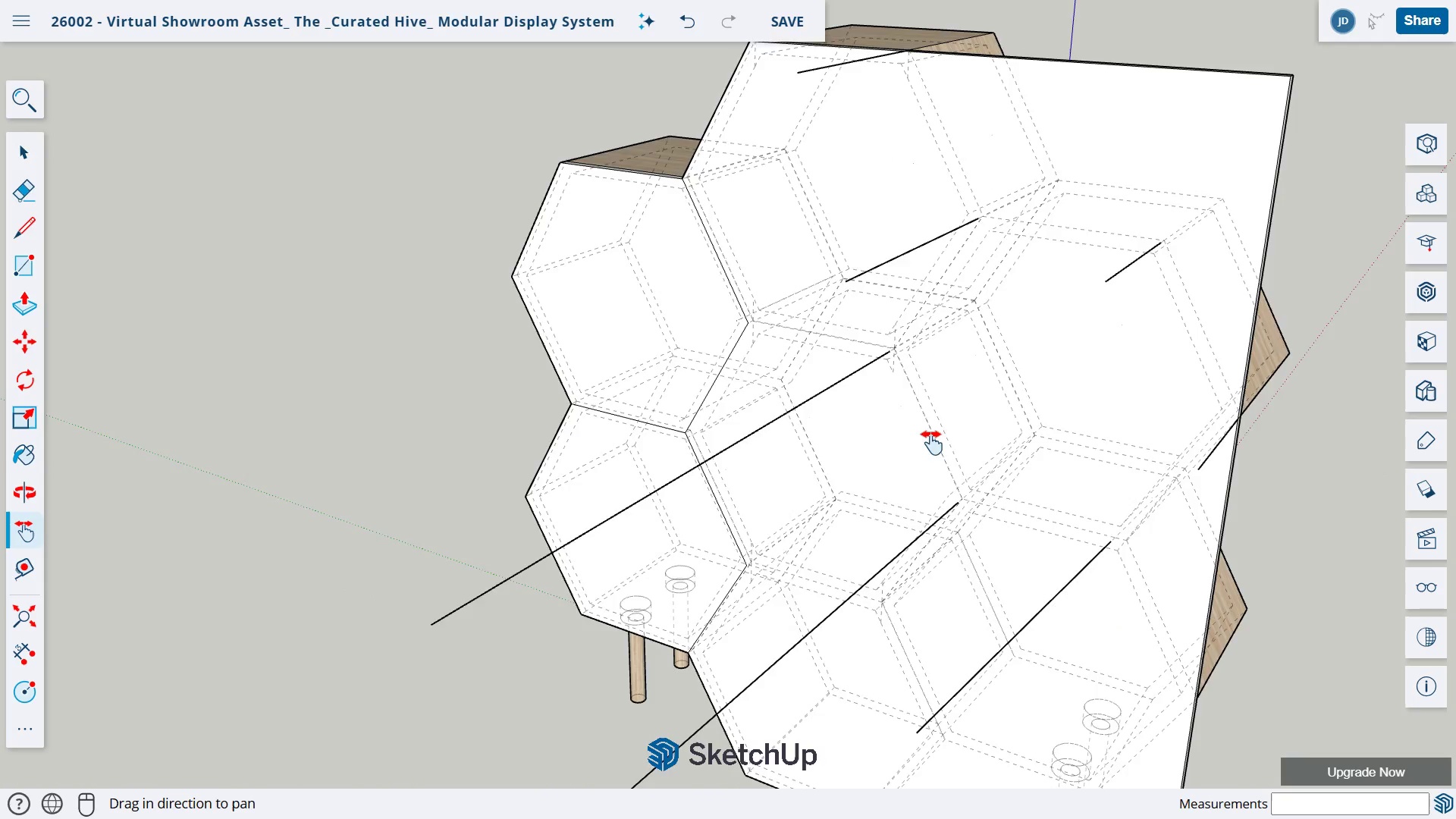 
left_click_drag(start_coordinate=[949, 401], to_coordinate=[857, 596])
 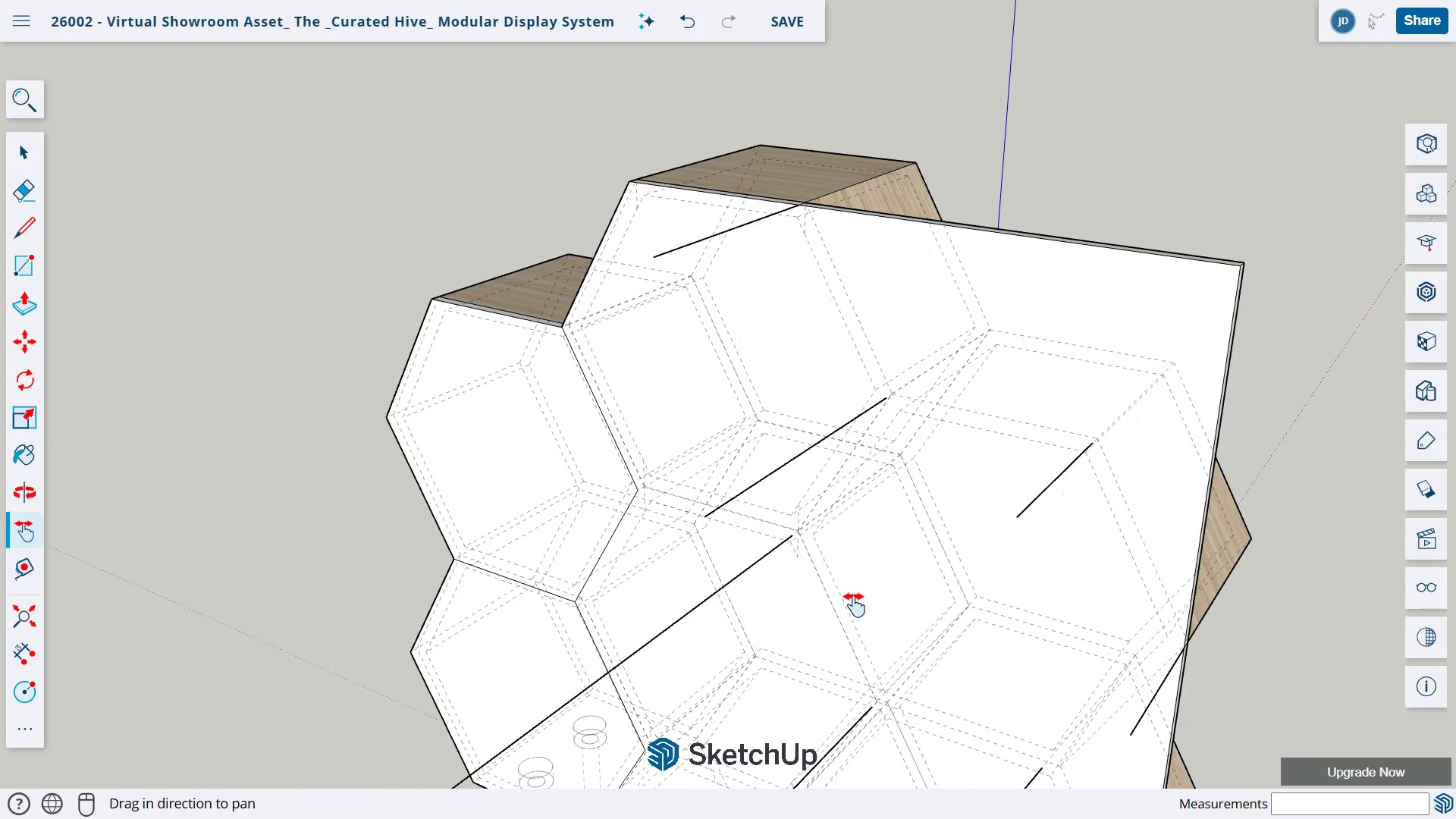 
scroll: coordinate [853, 597], scroll_direction: up, amount: 4.0
 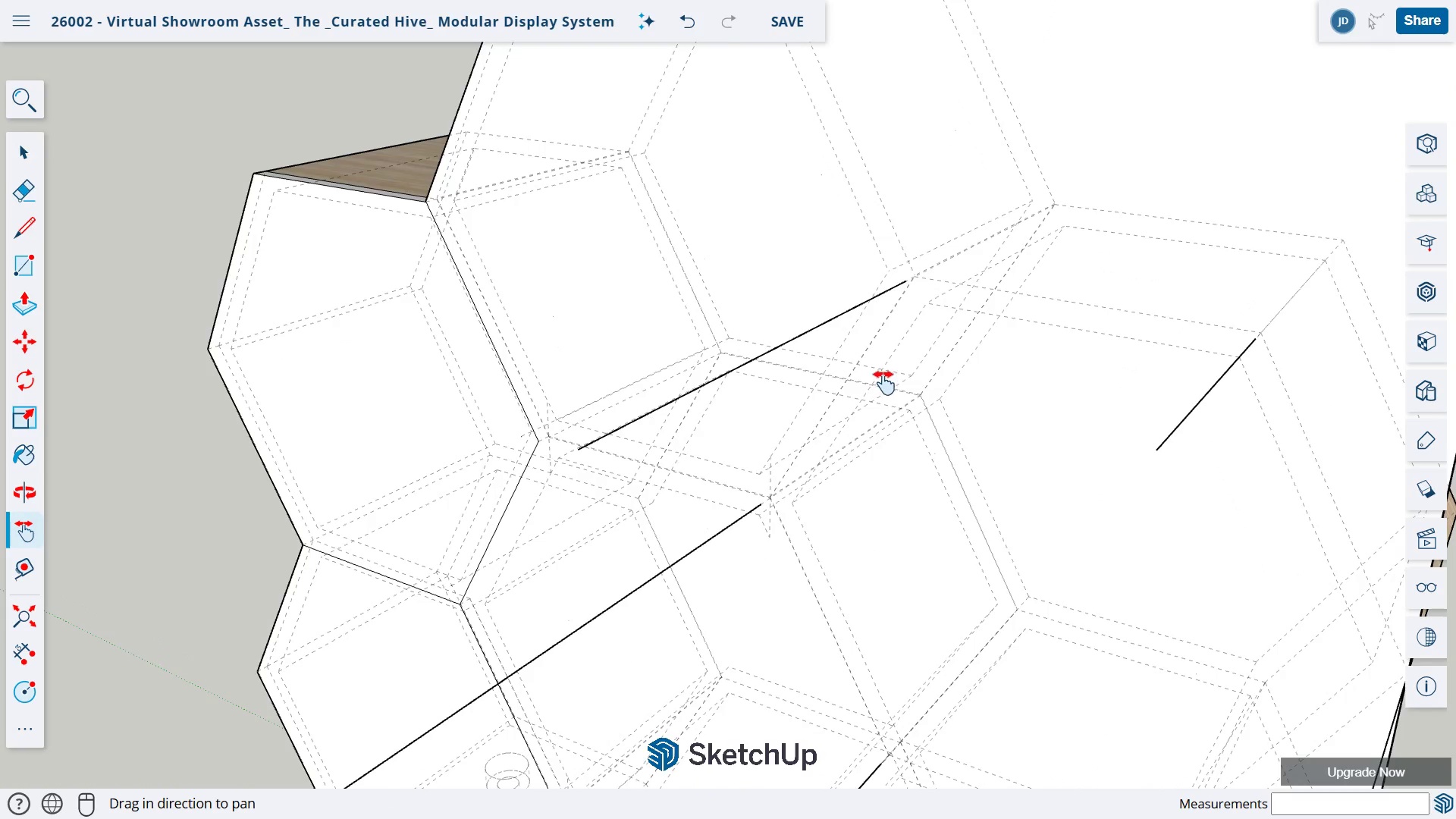 
left_click_drag(start_coordinate=[883, 374], to_coordinate=[836, 525])
 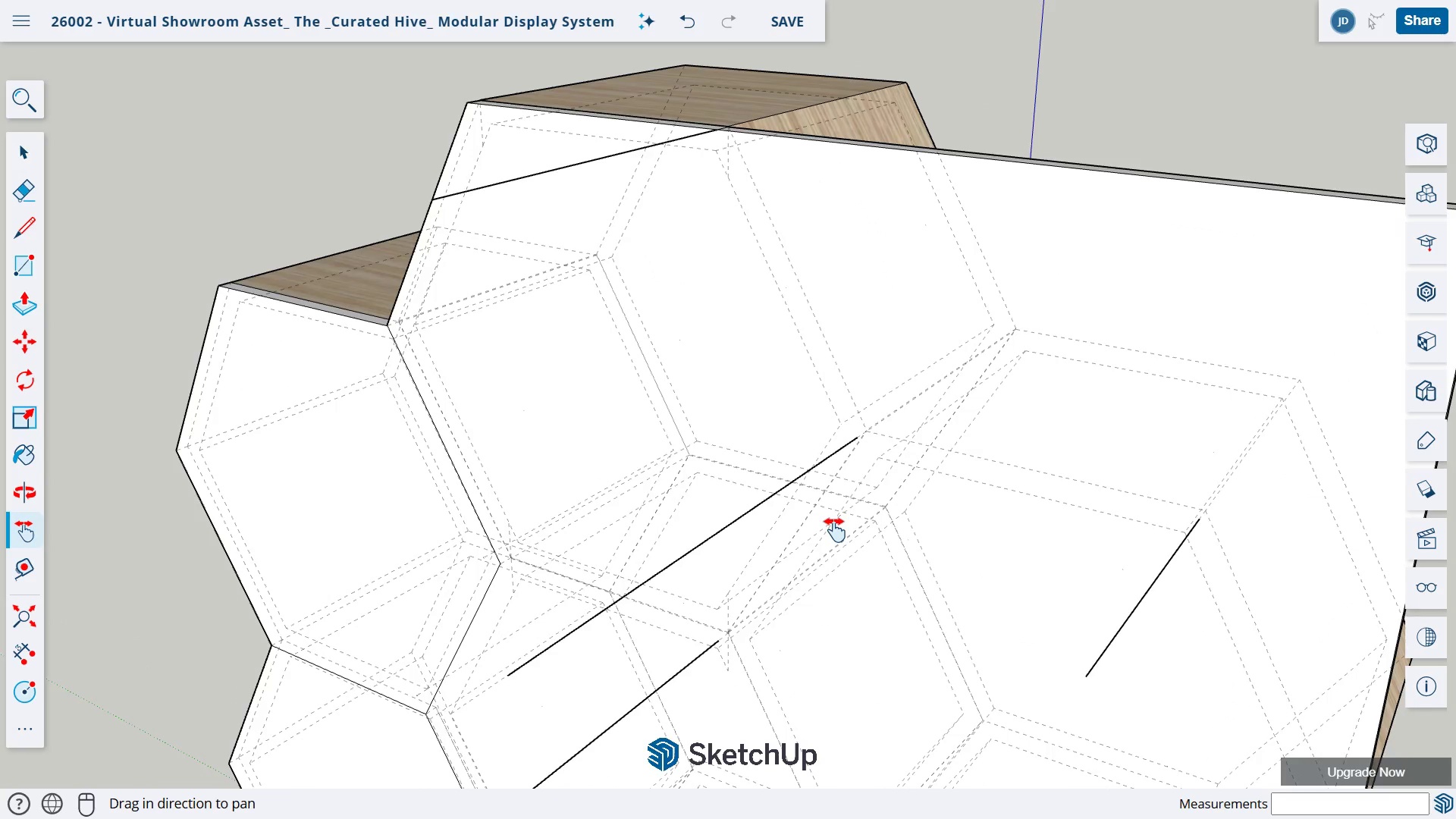 
key(Alt+AltLeft)
 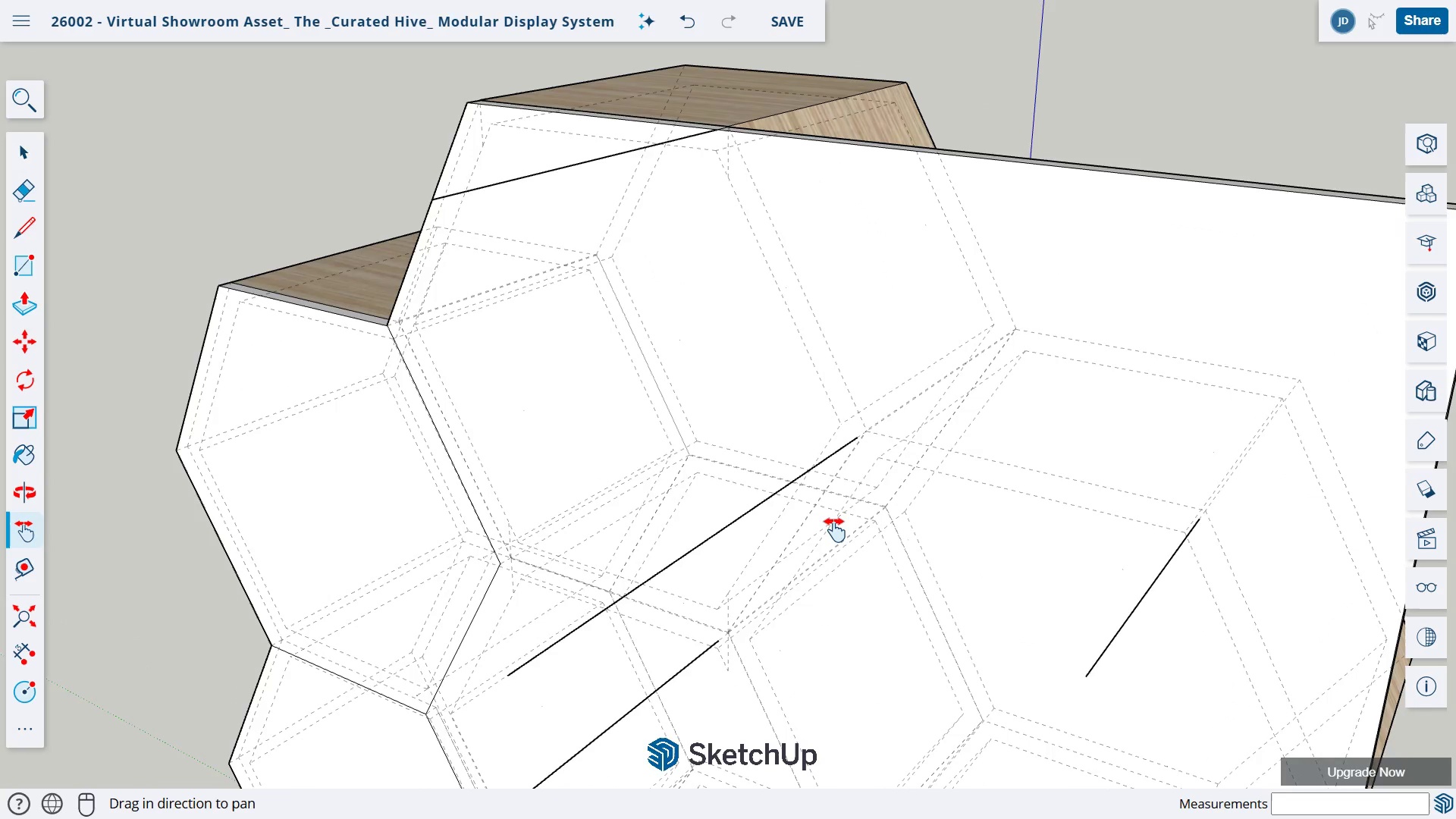 
key(Alt+Tab)